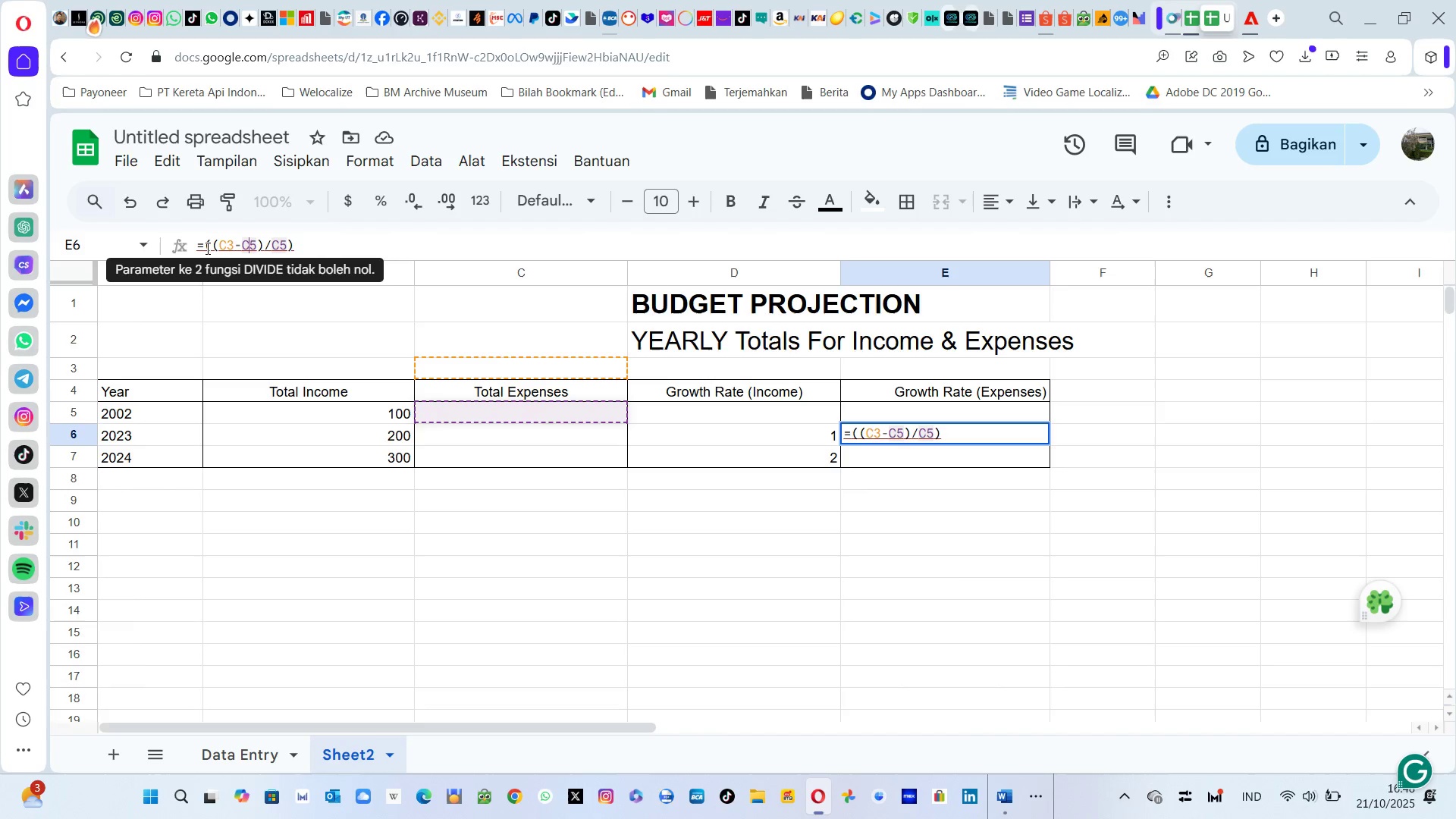 
key(ArrowLeft)
 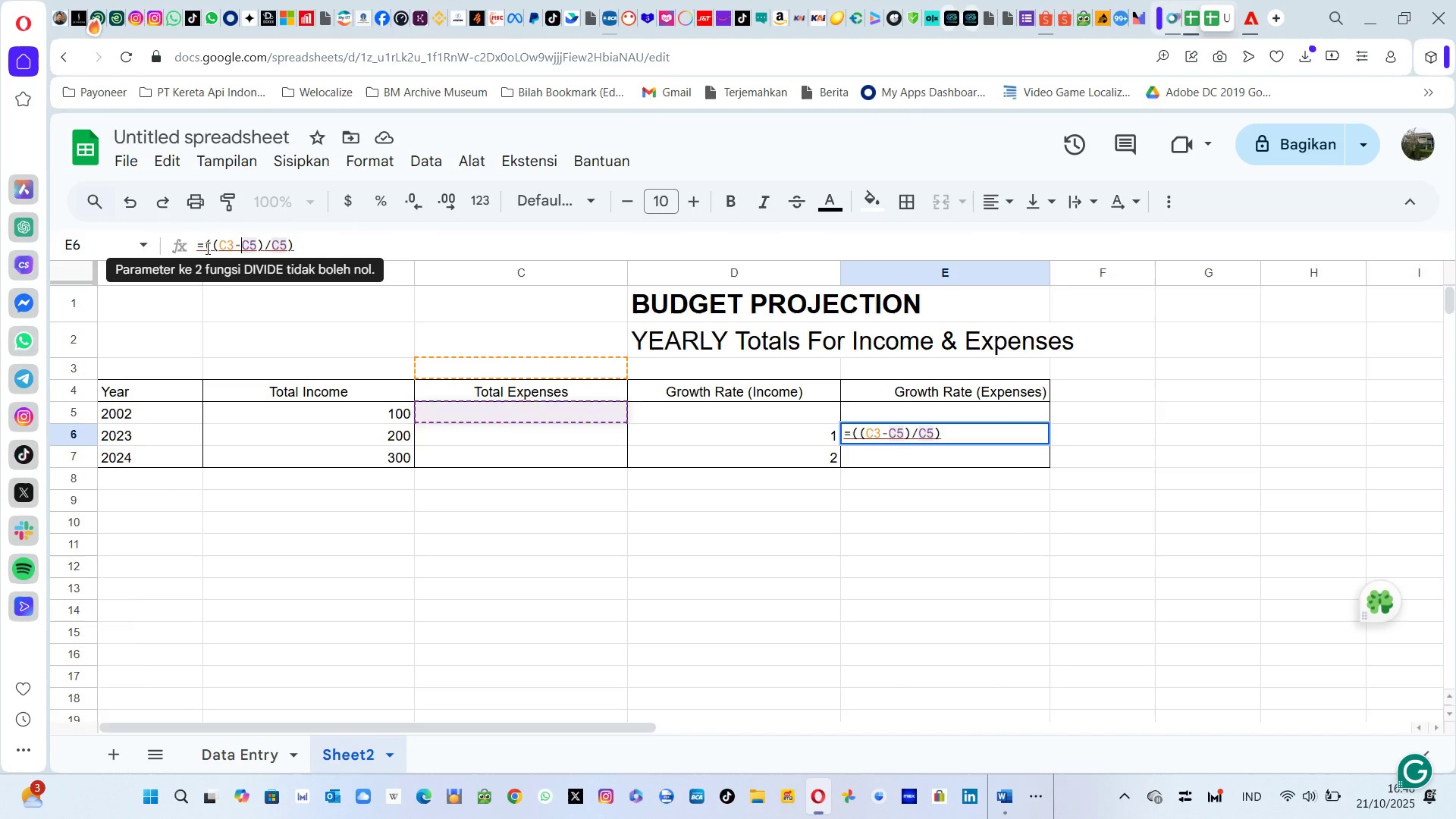 
key(ArrowLeft)
 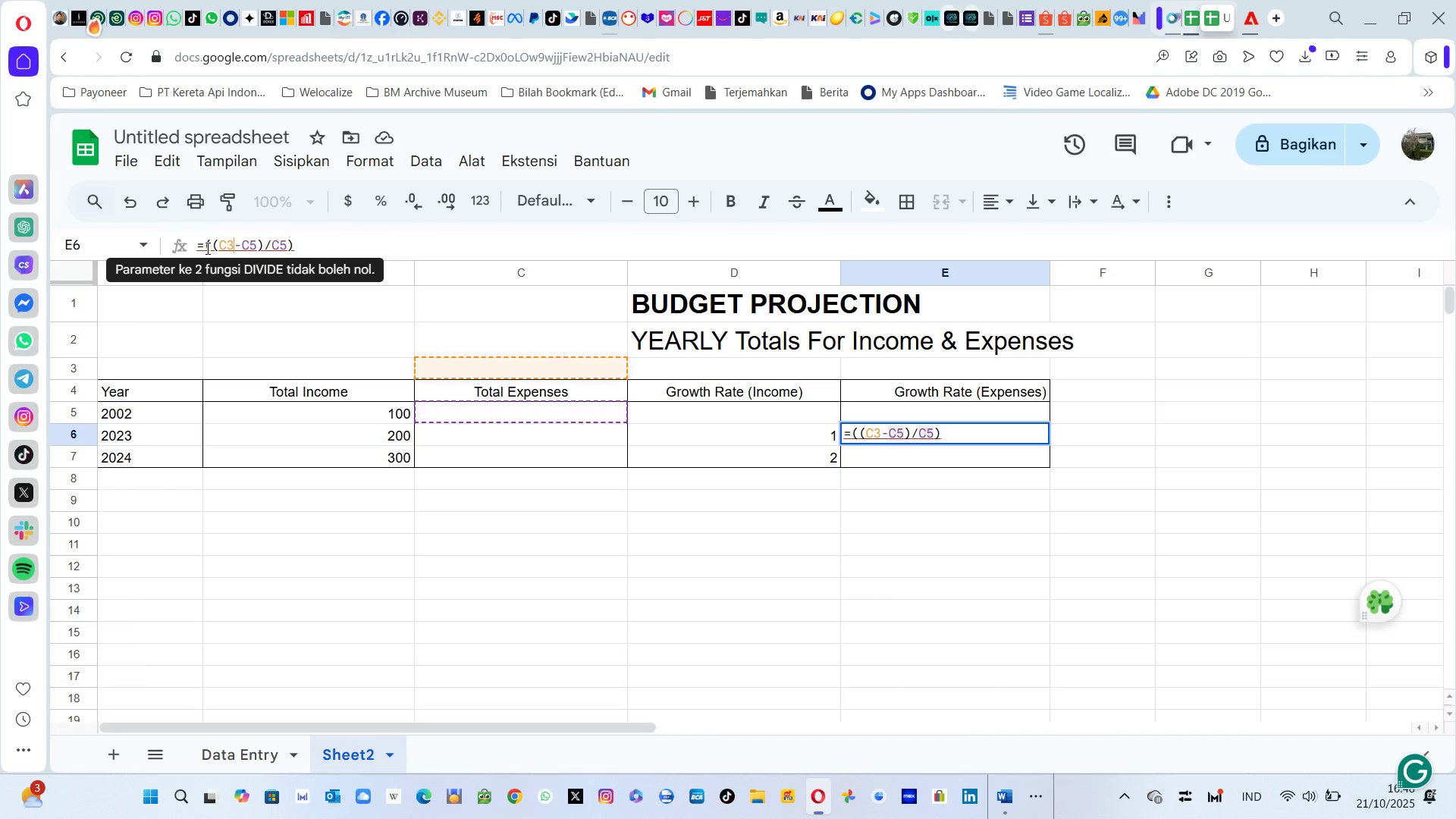 
key(ArrowLeft)
 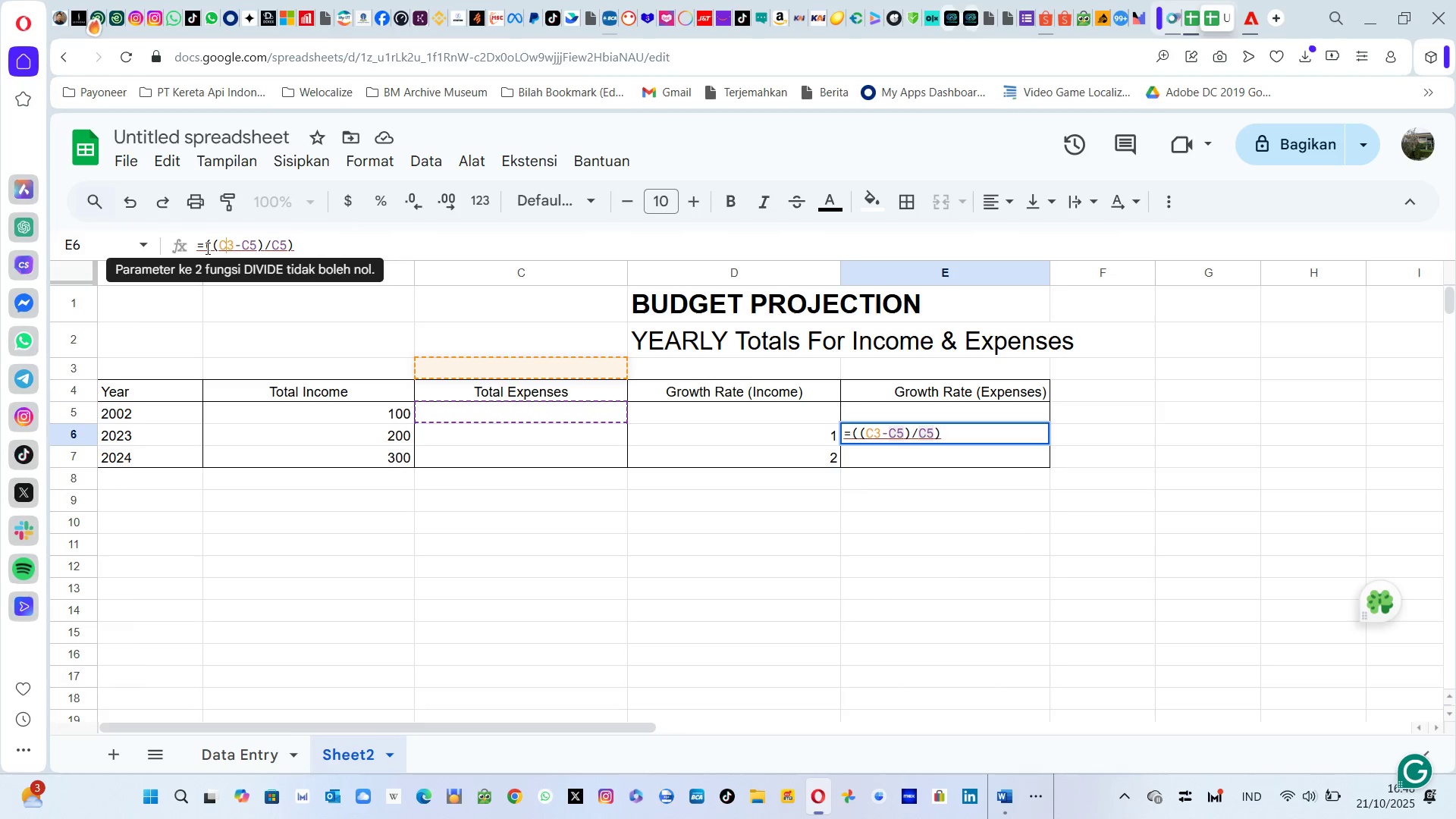 
key(ArrowRight)
 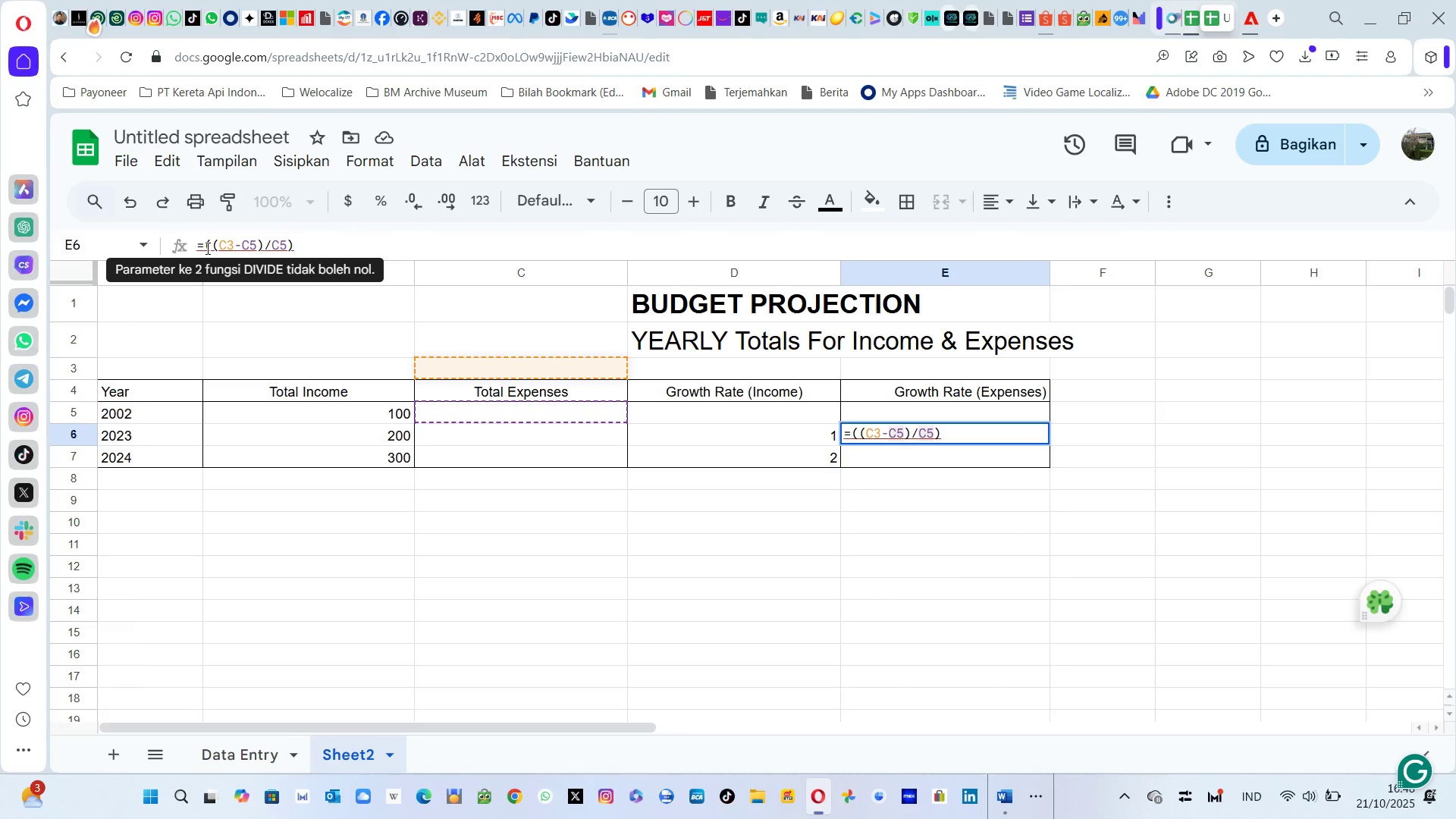 
key(Backspace)
 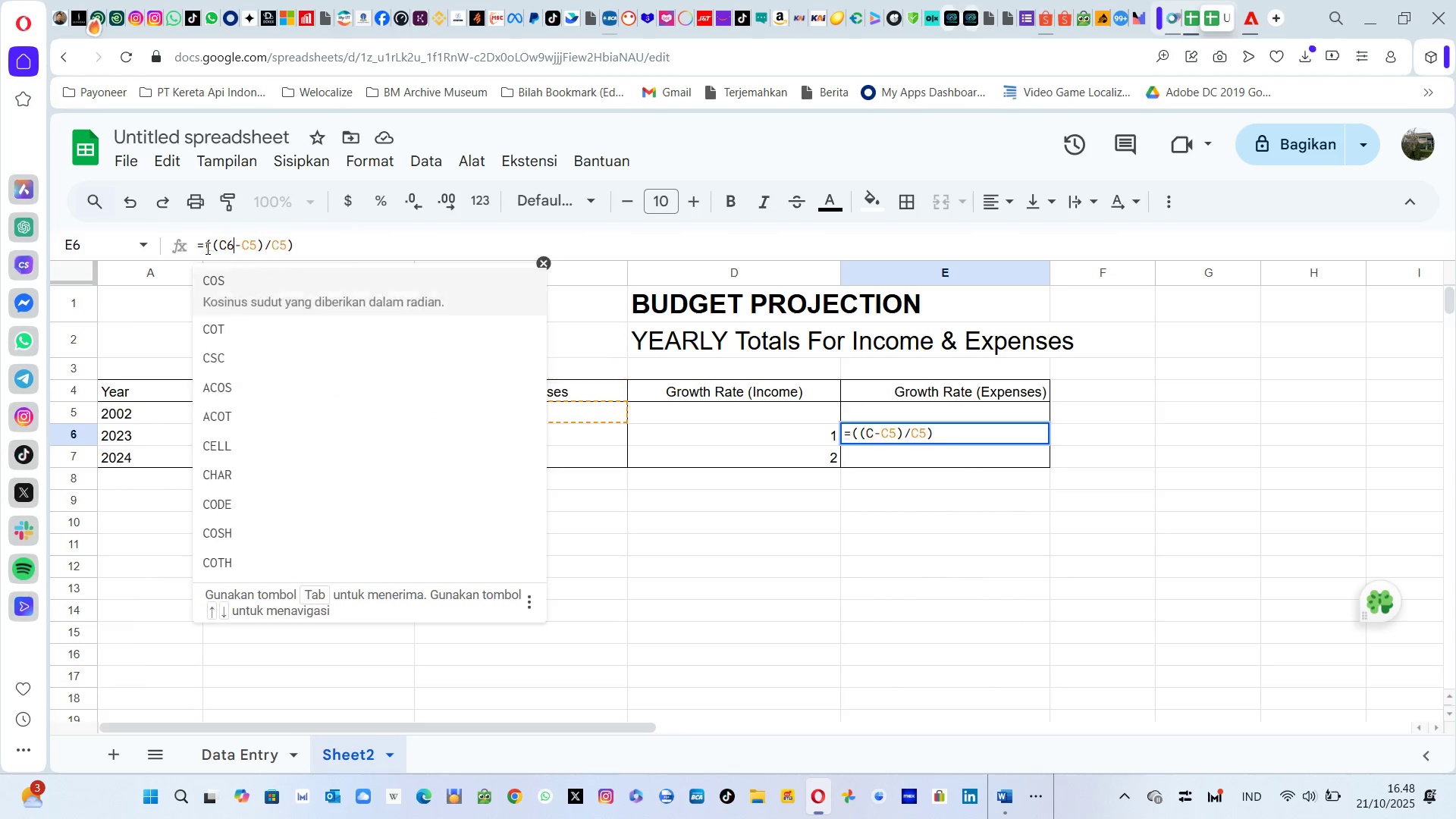 
key(6)
 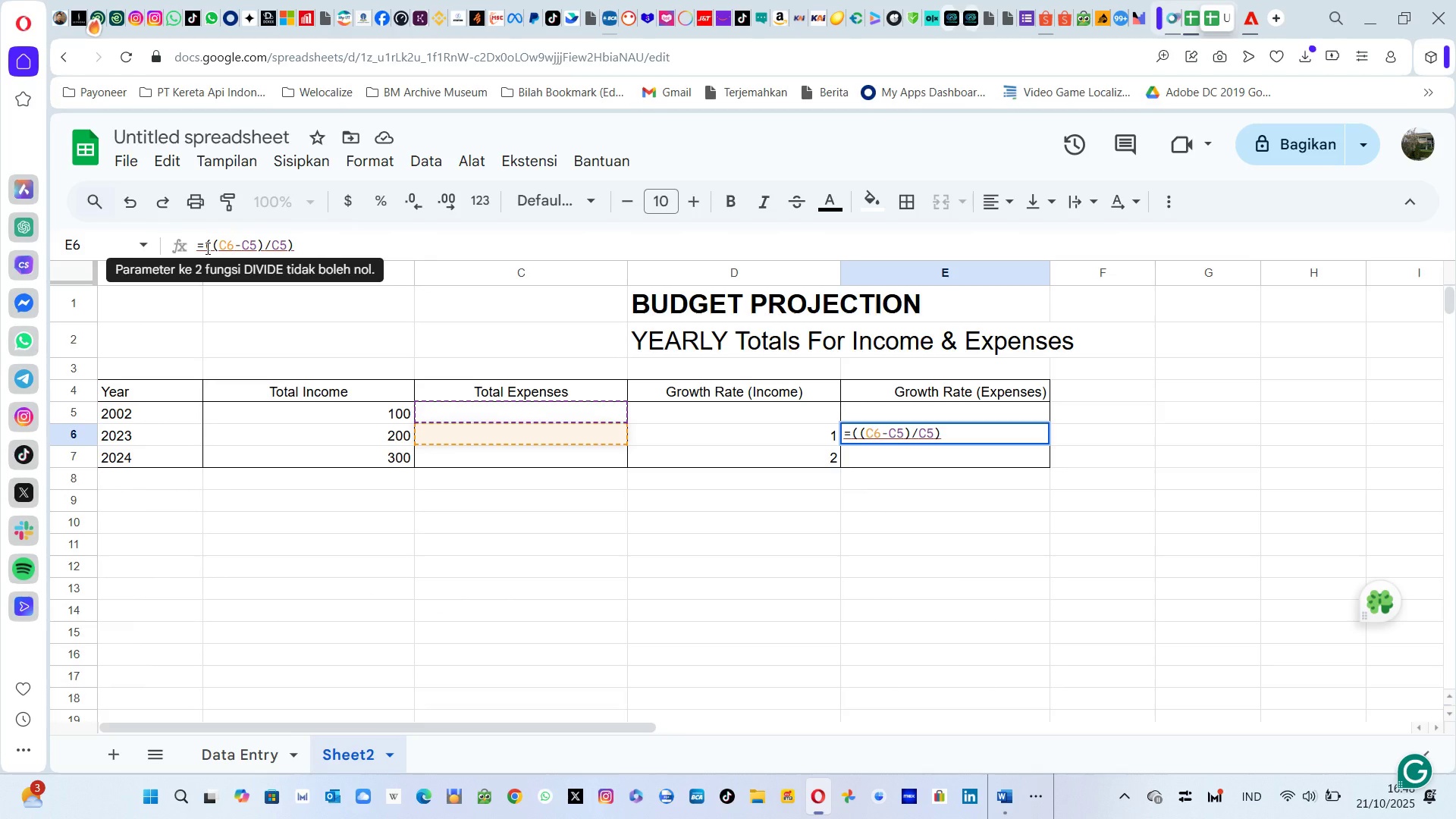 
key(Enter)
 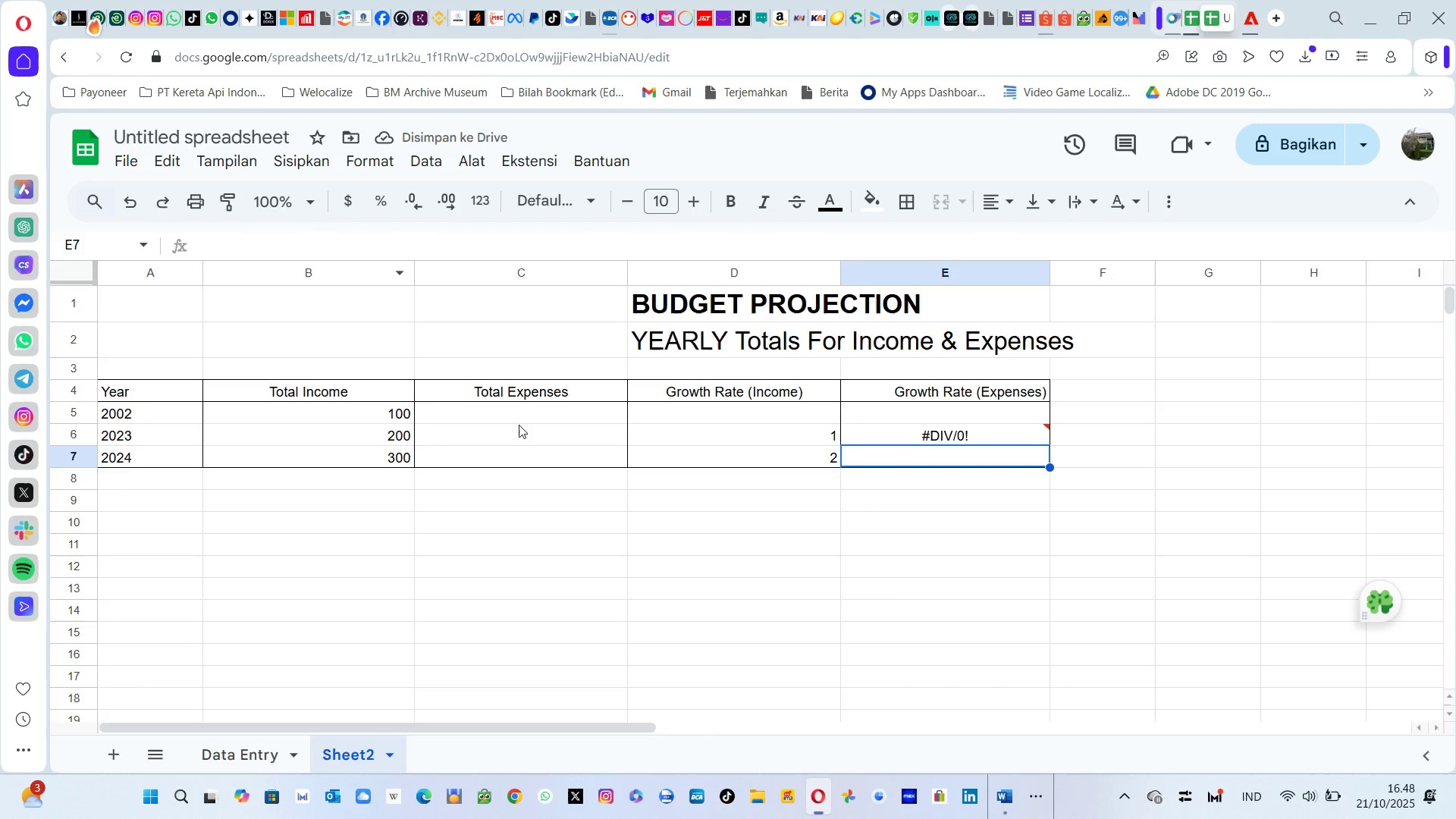 
left_click([544, 425])
 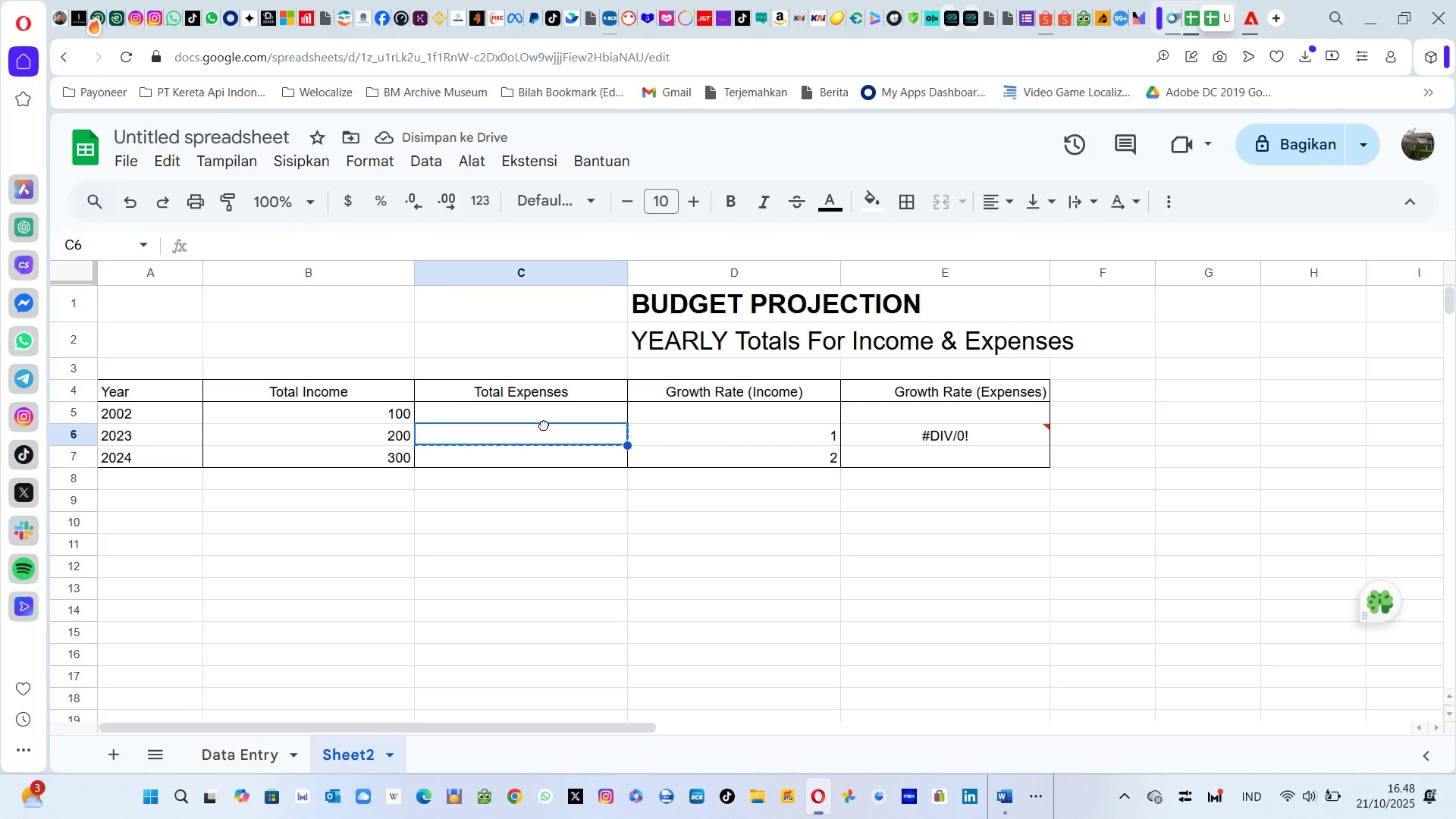 
left_click_drag(start_coordinate=[544, 425], to_coordinate=[556, 422])
 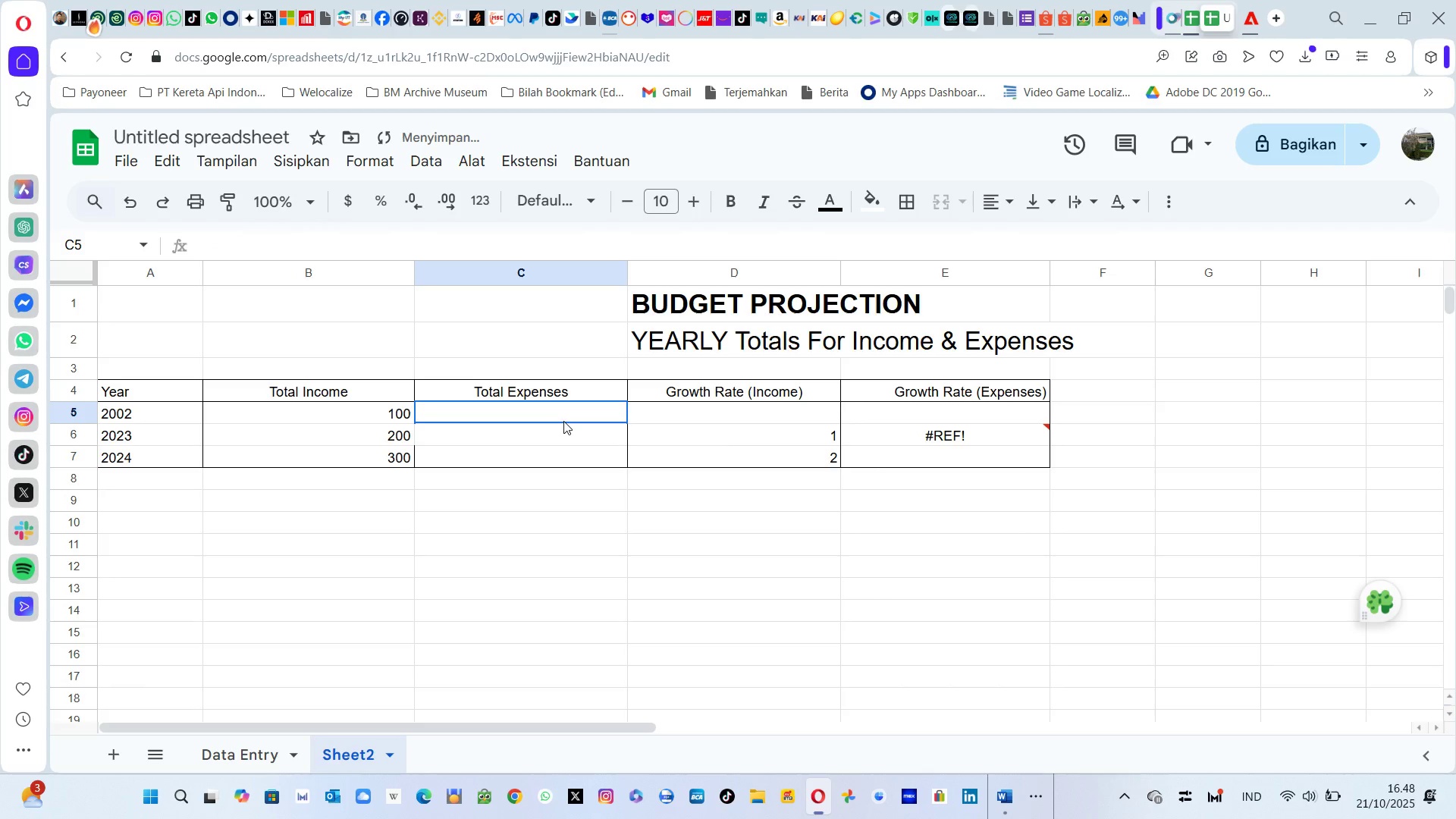 
left_click([563, 421])
 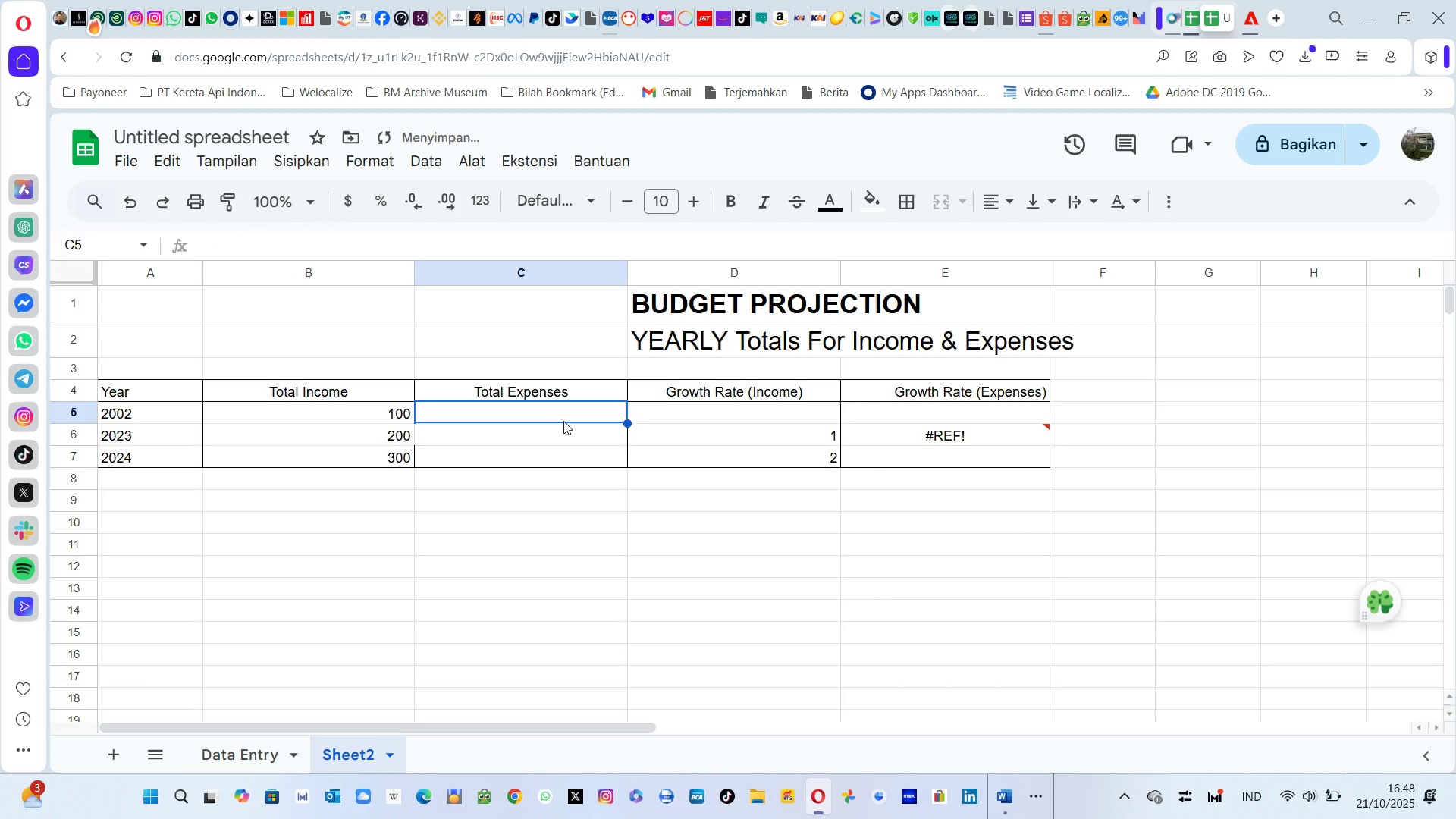 
type(50)
 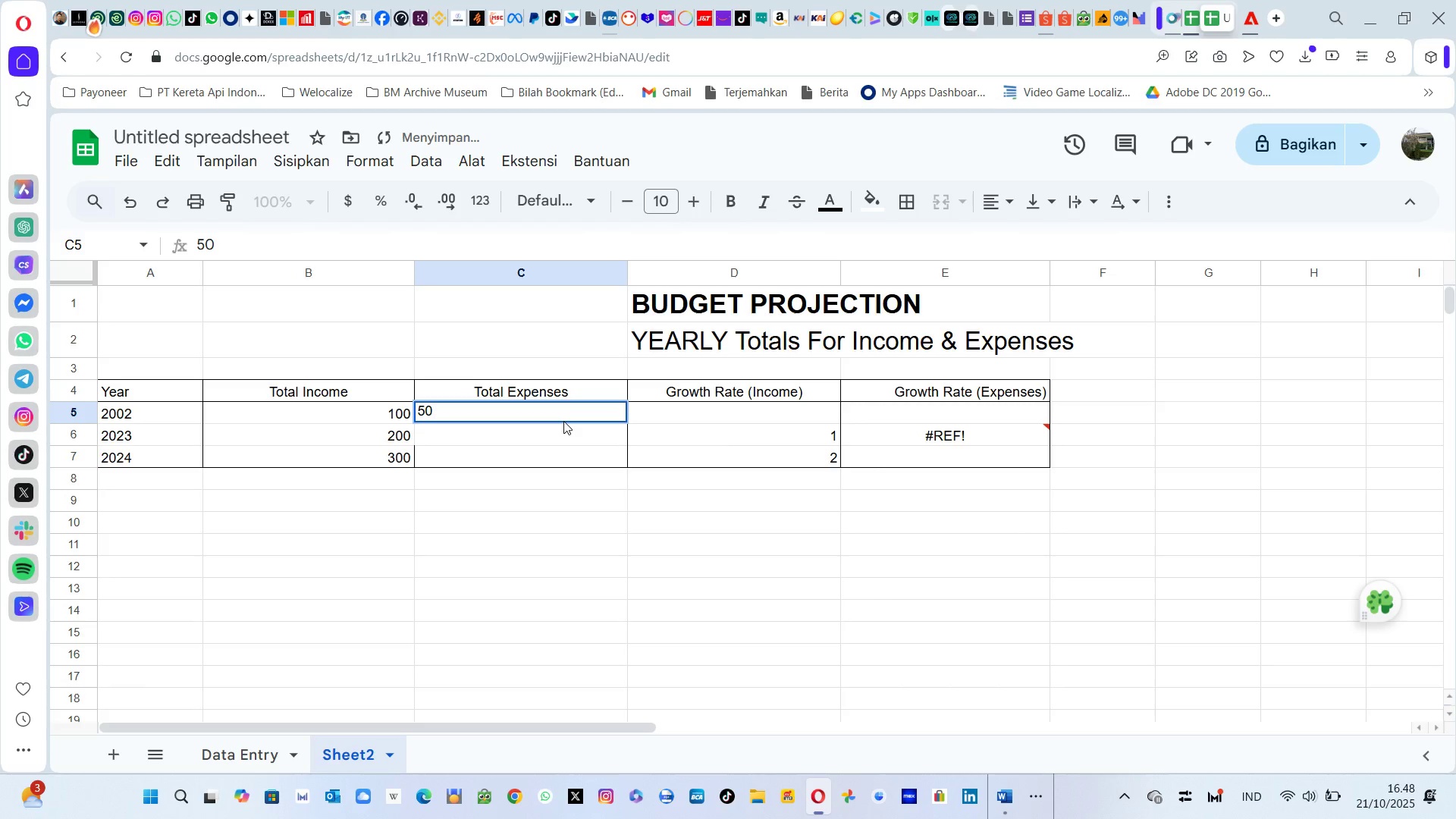 
key(Enter)
 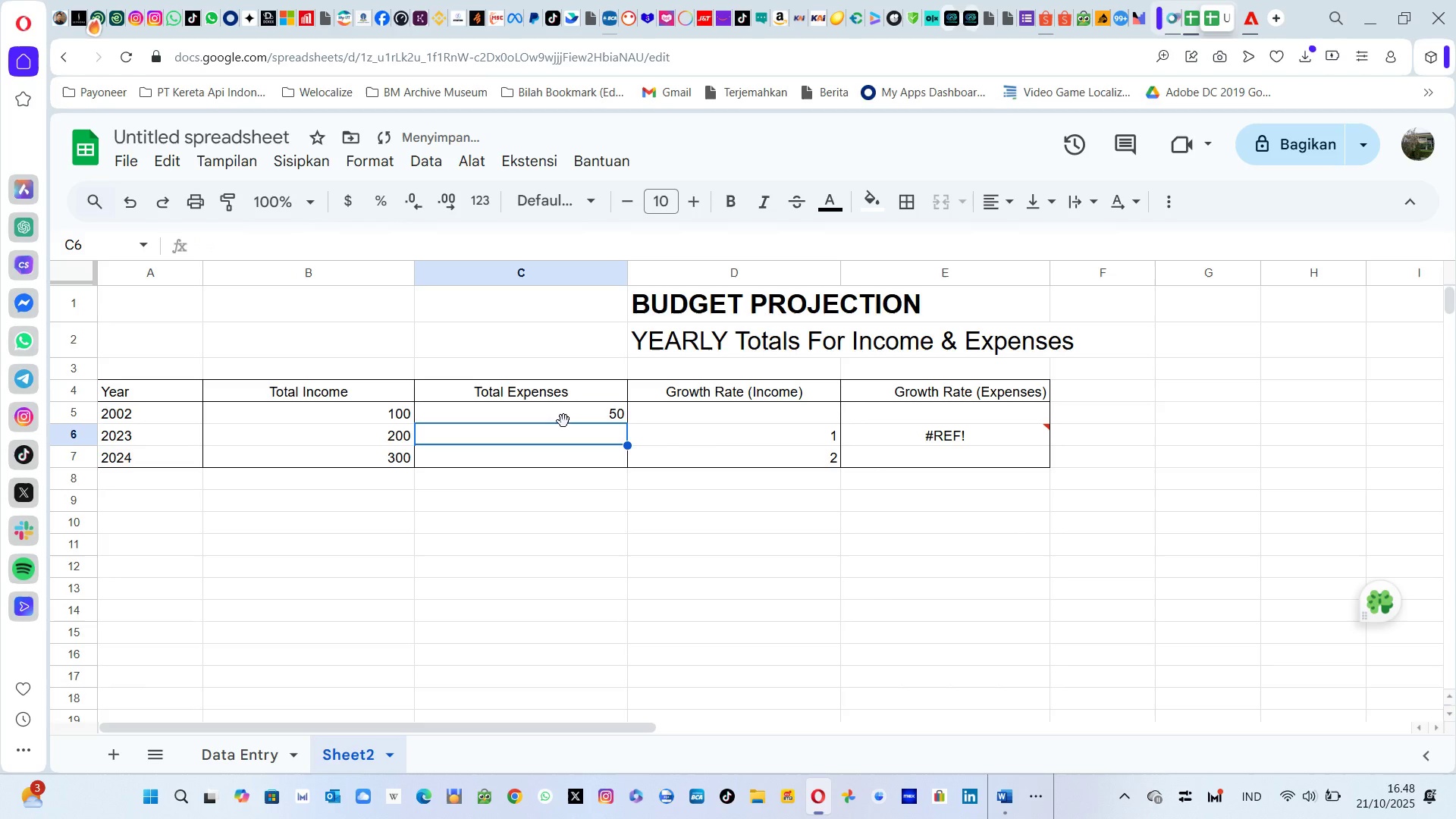 
type(100)
 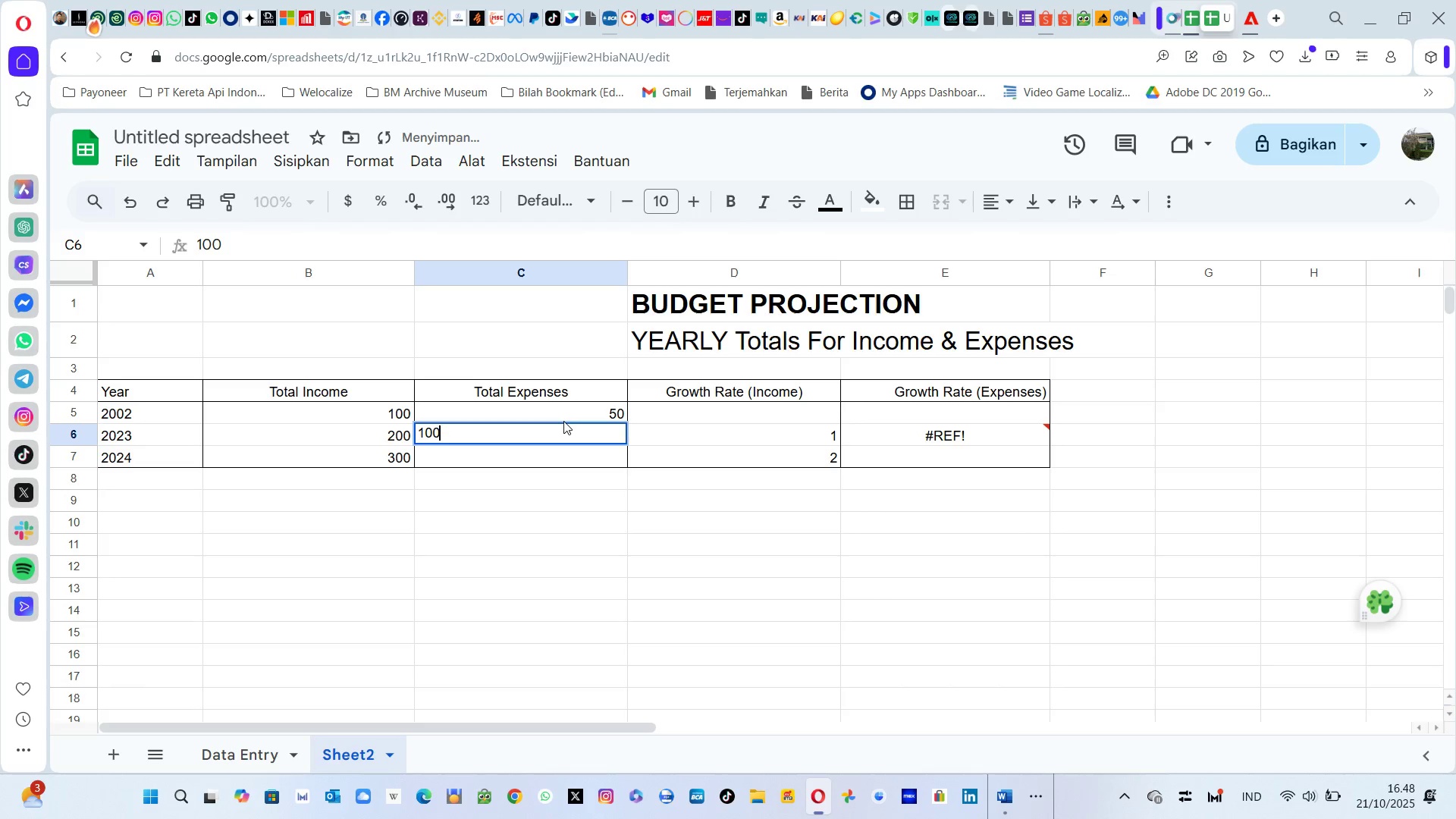 
key(Enter)
 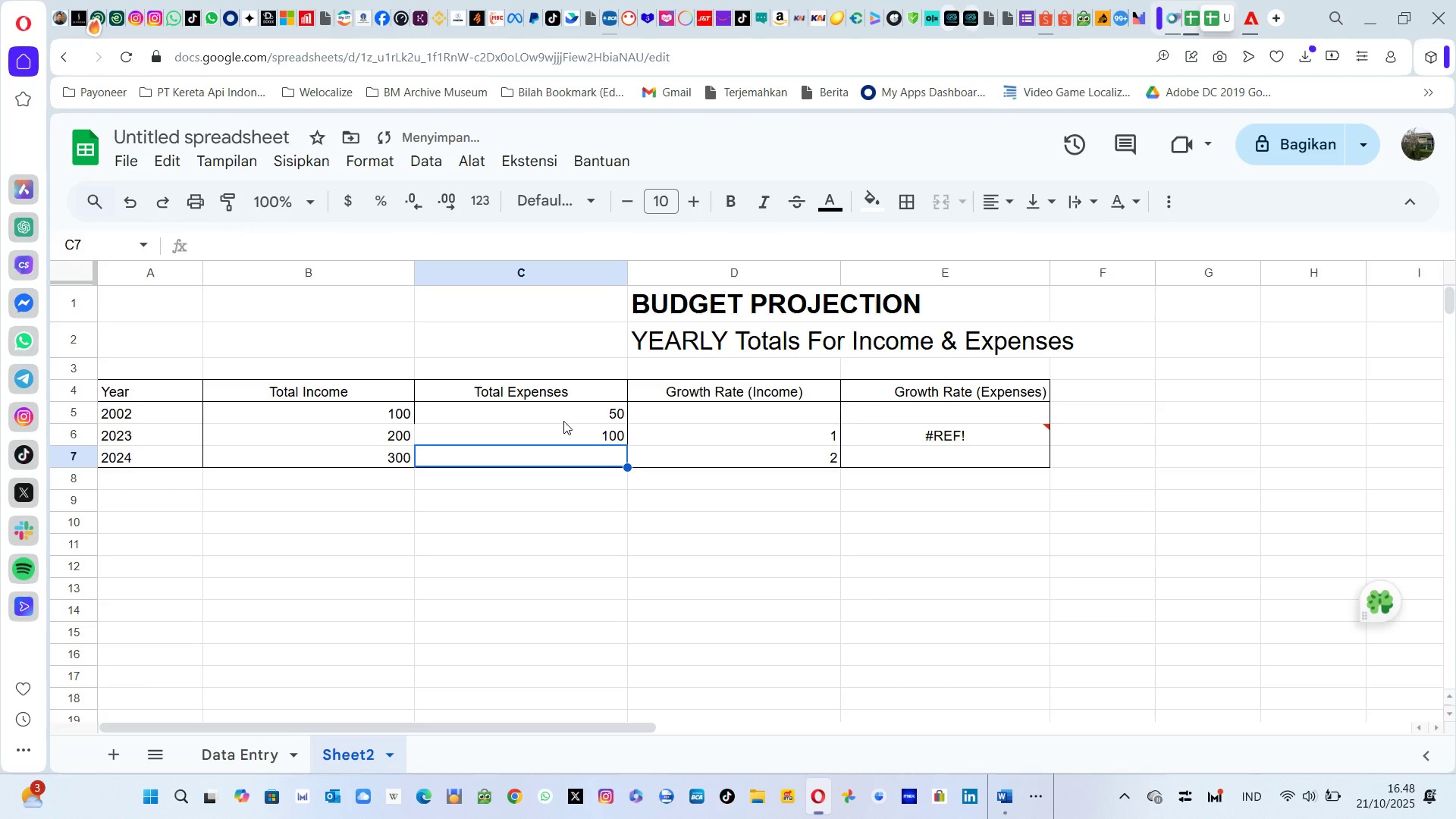 
type(200)
 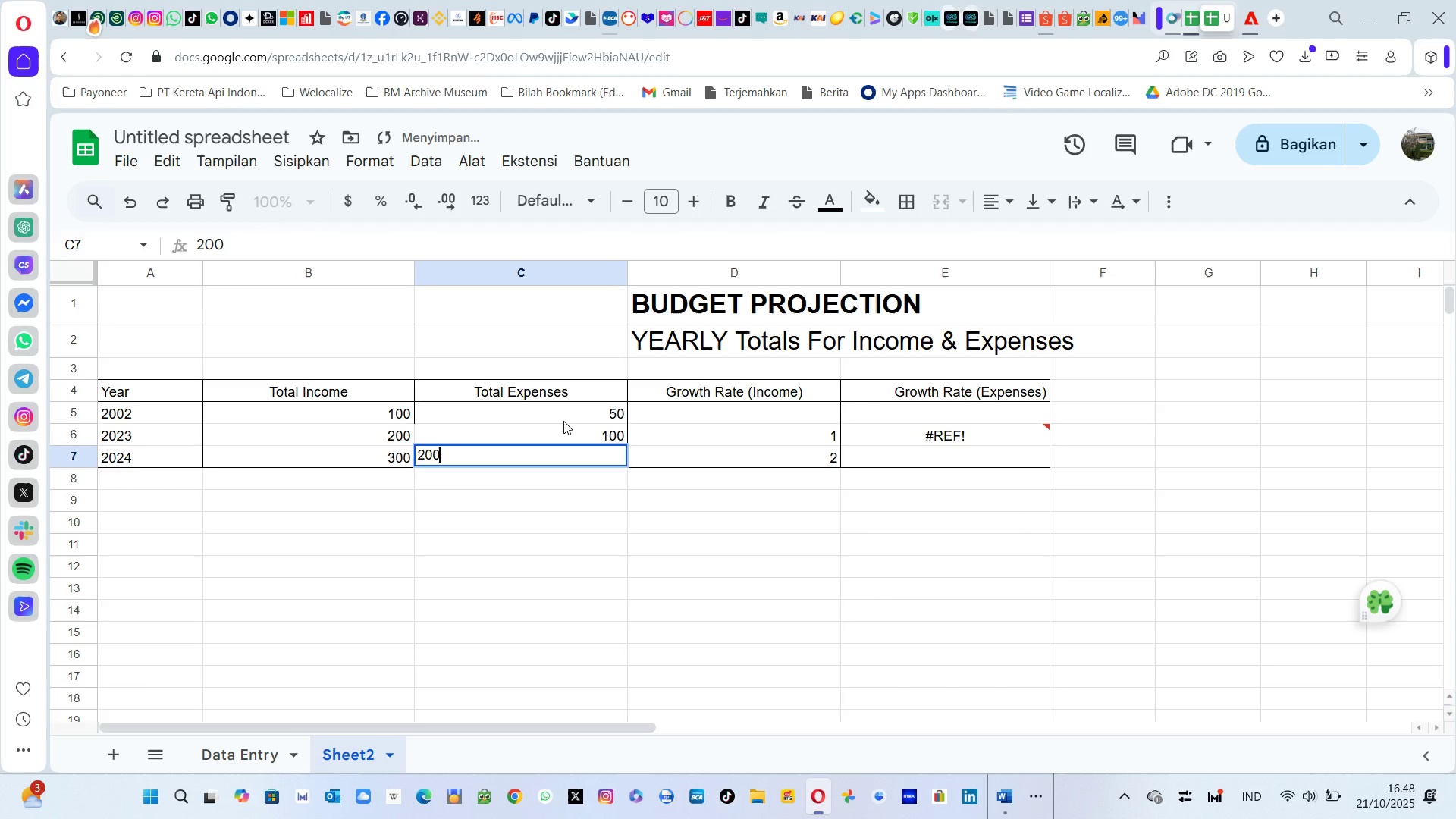 
key(Enter)
 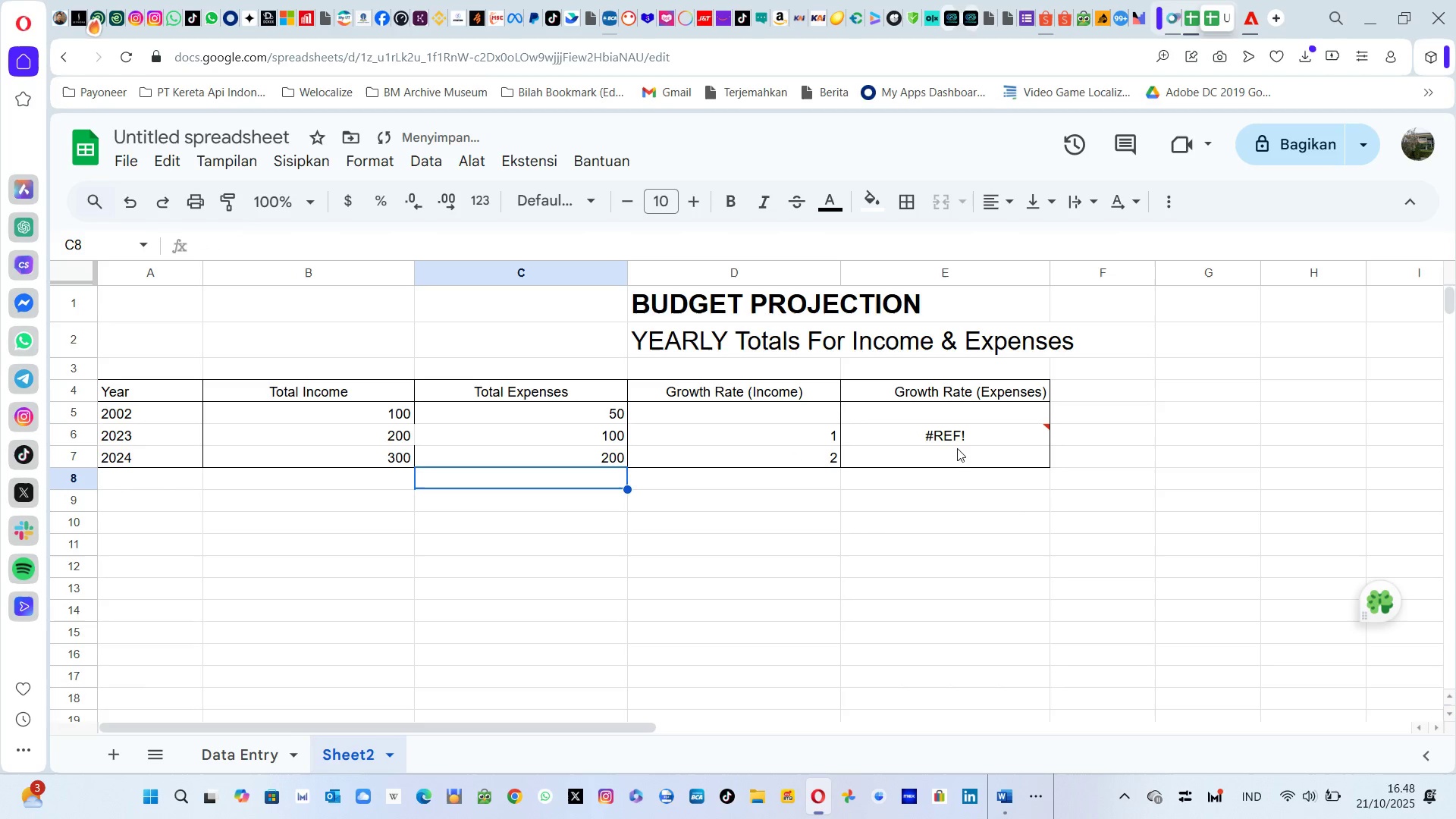 
left_click([968, 441])
 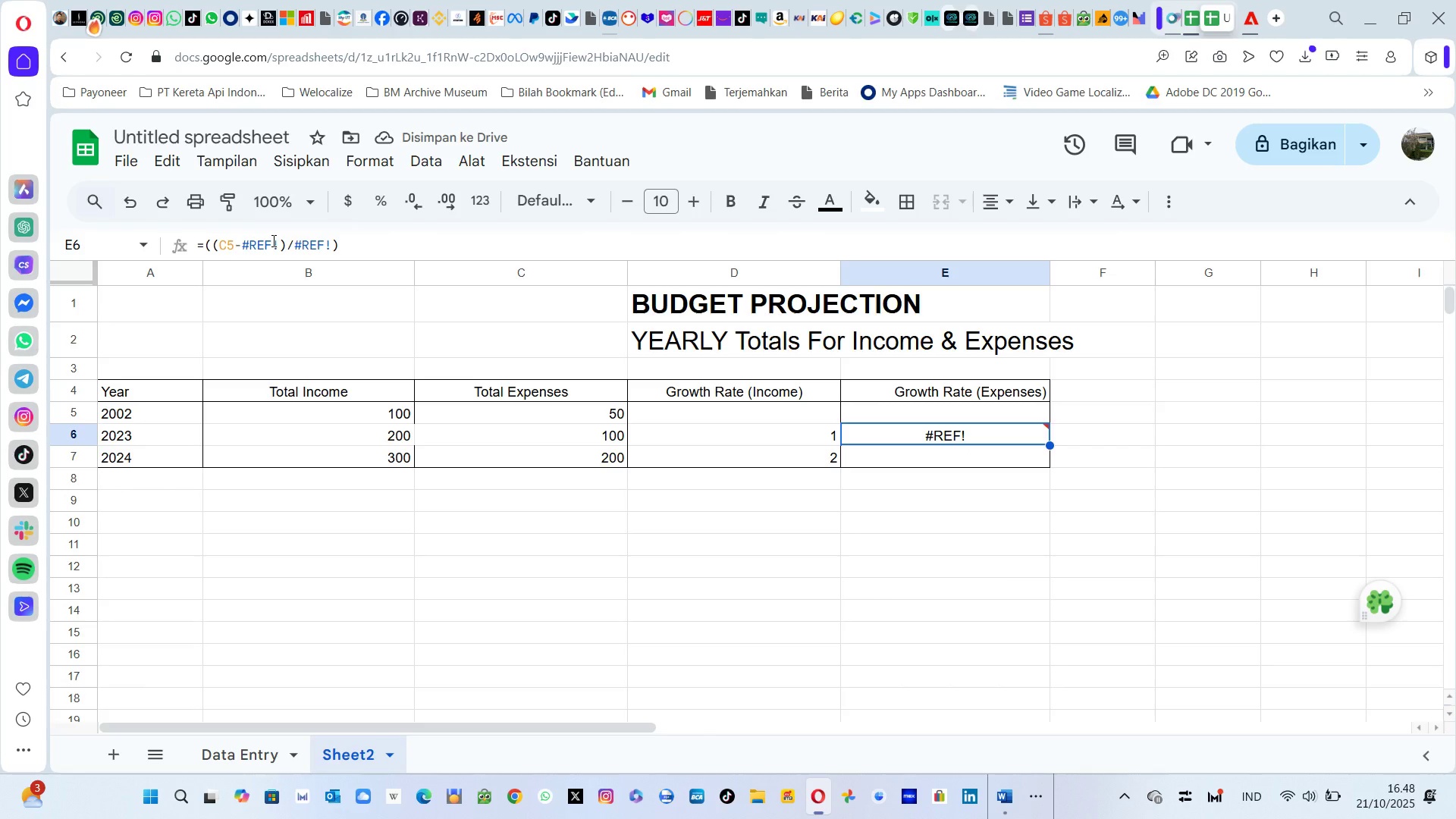 
left_click([278, 245])
 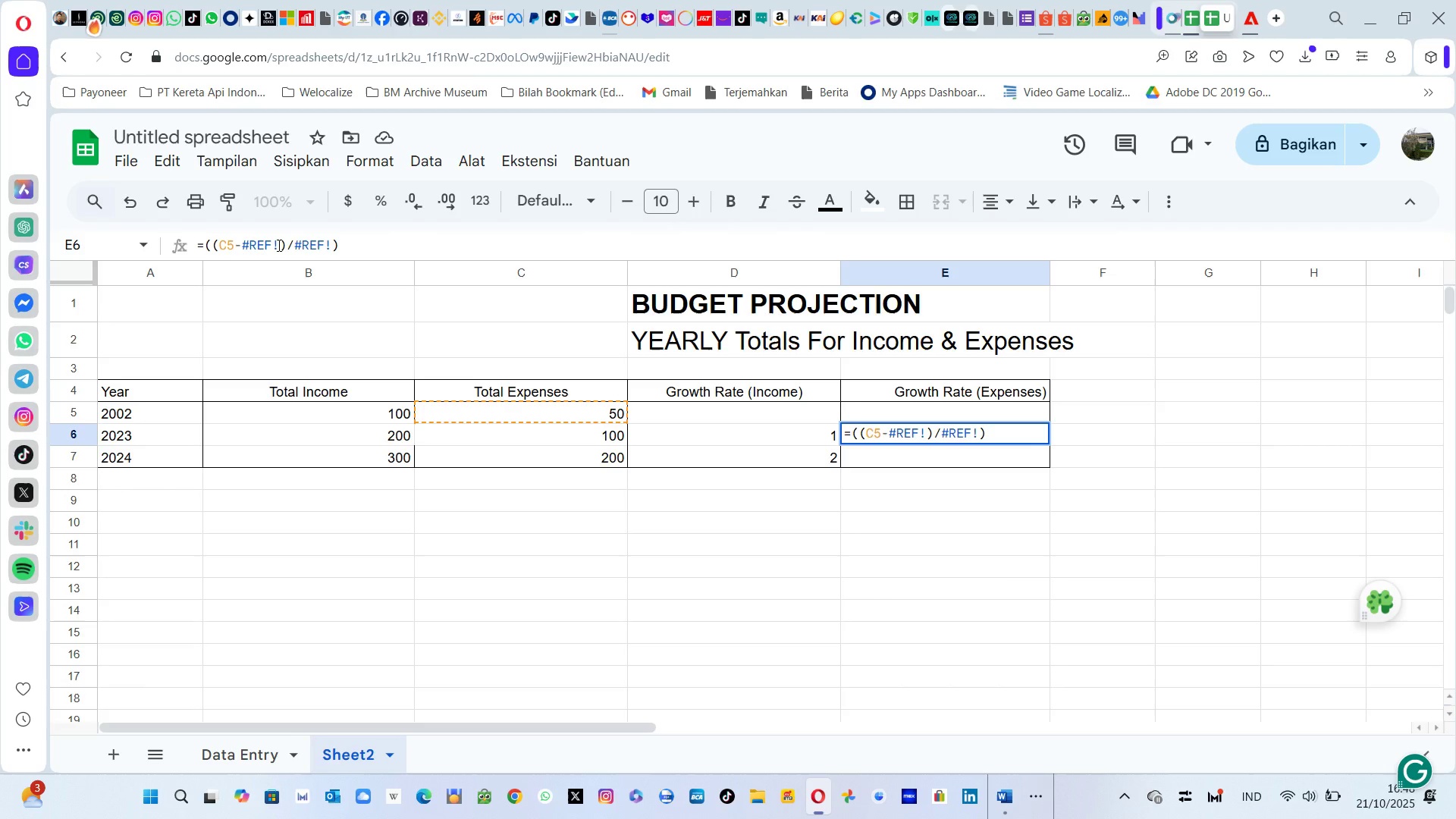 
key(Backspace)
 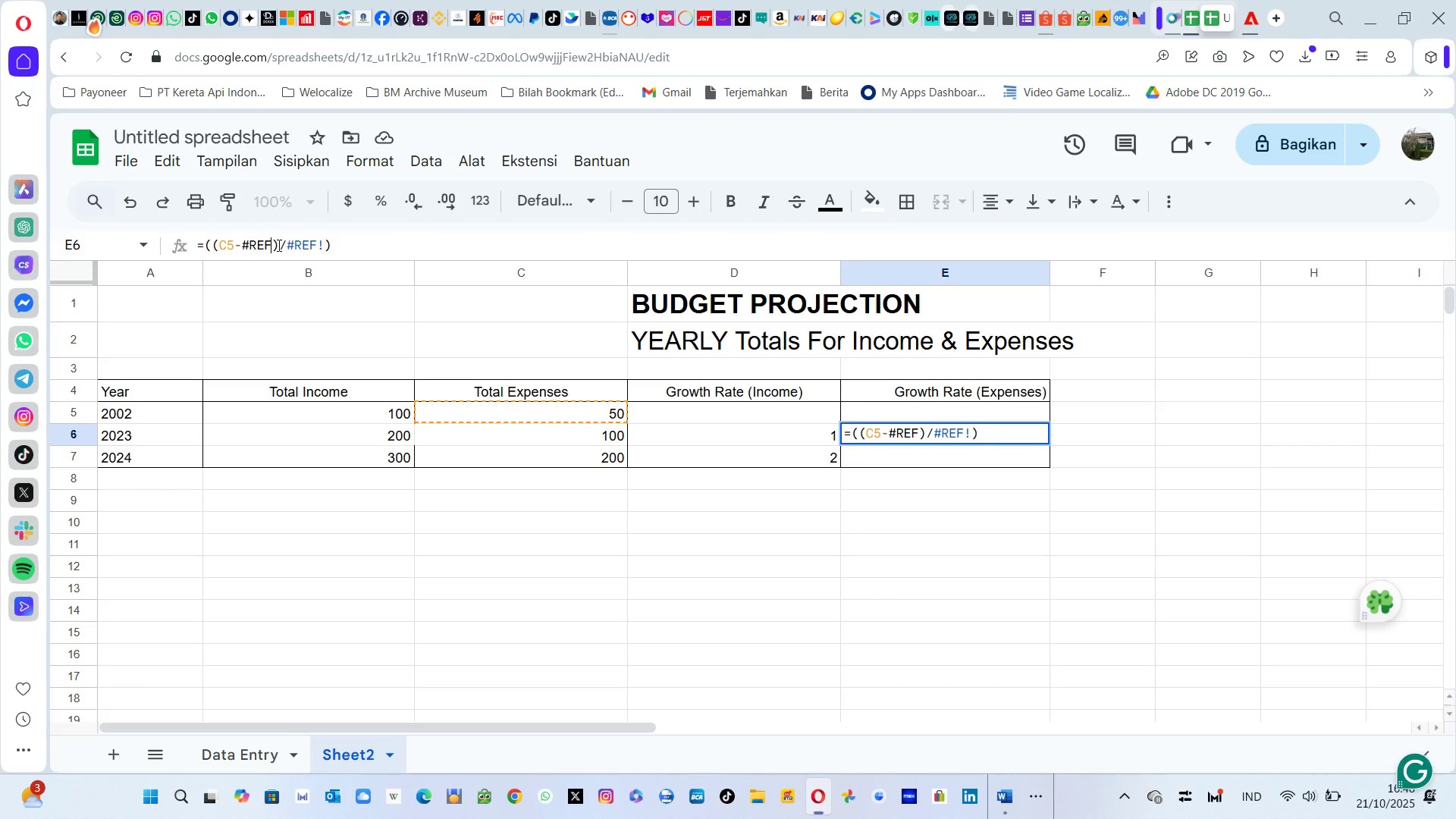 
key(Backspace)
 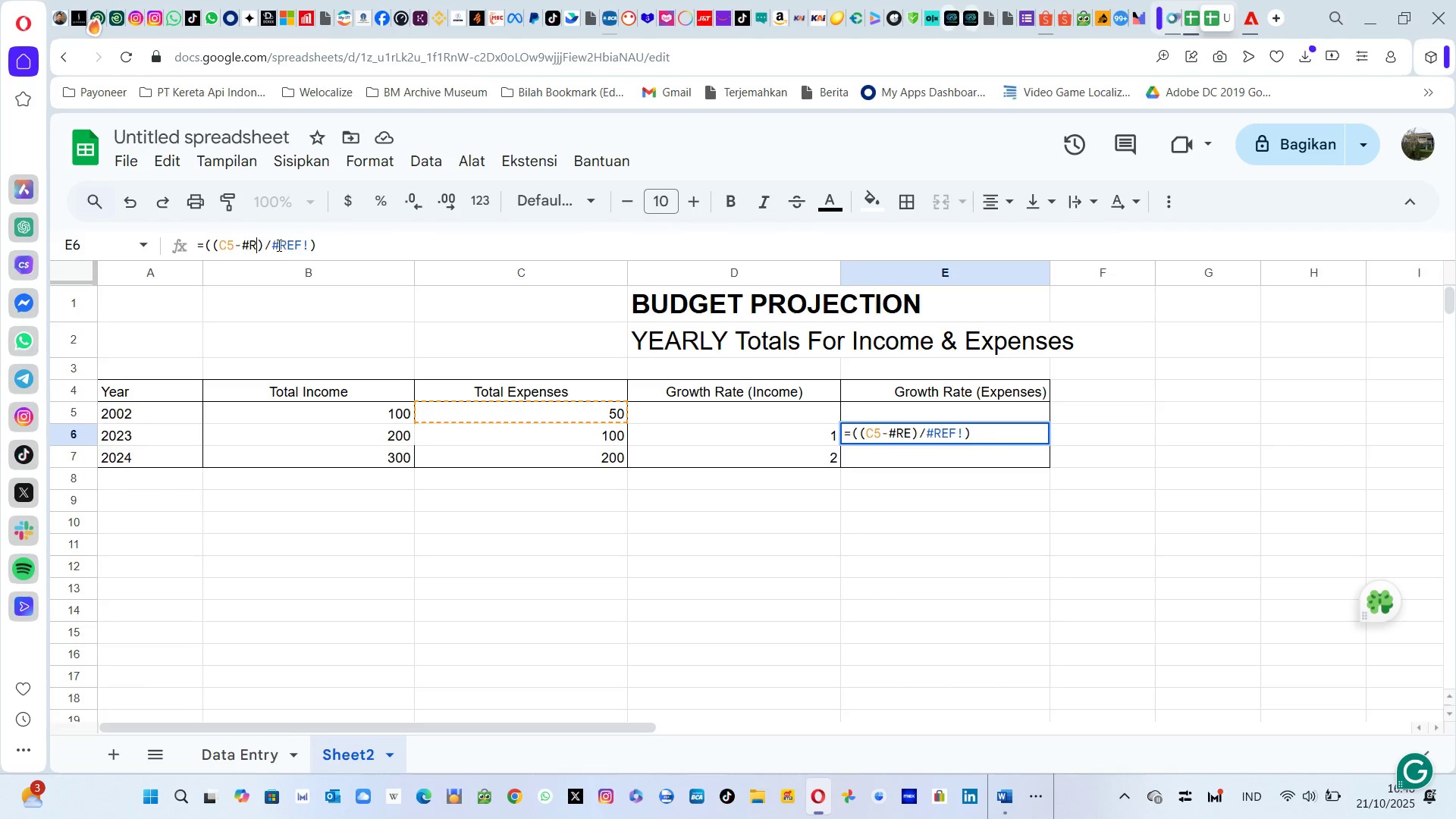 
key(Backspace)
 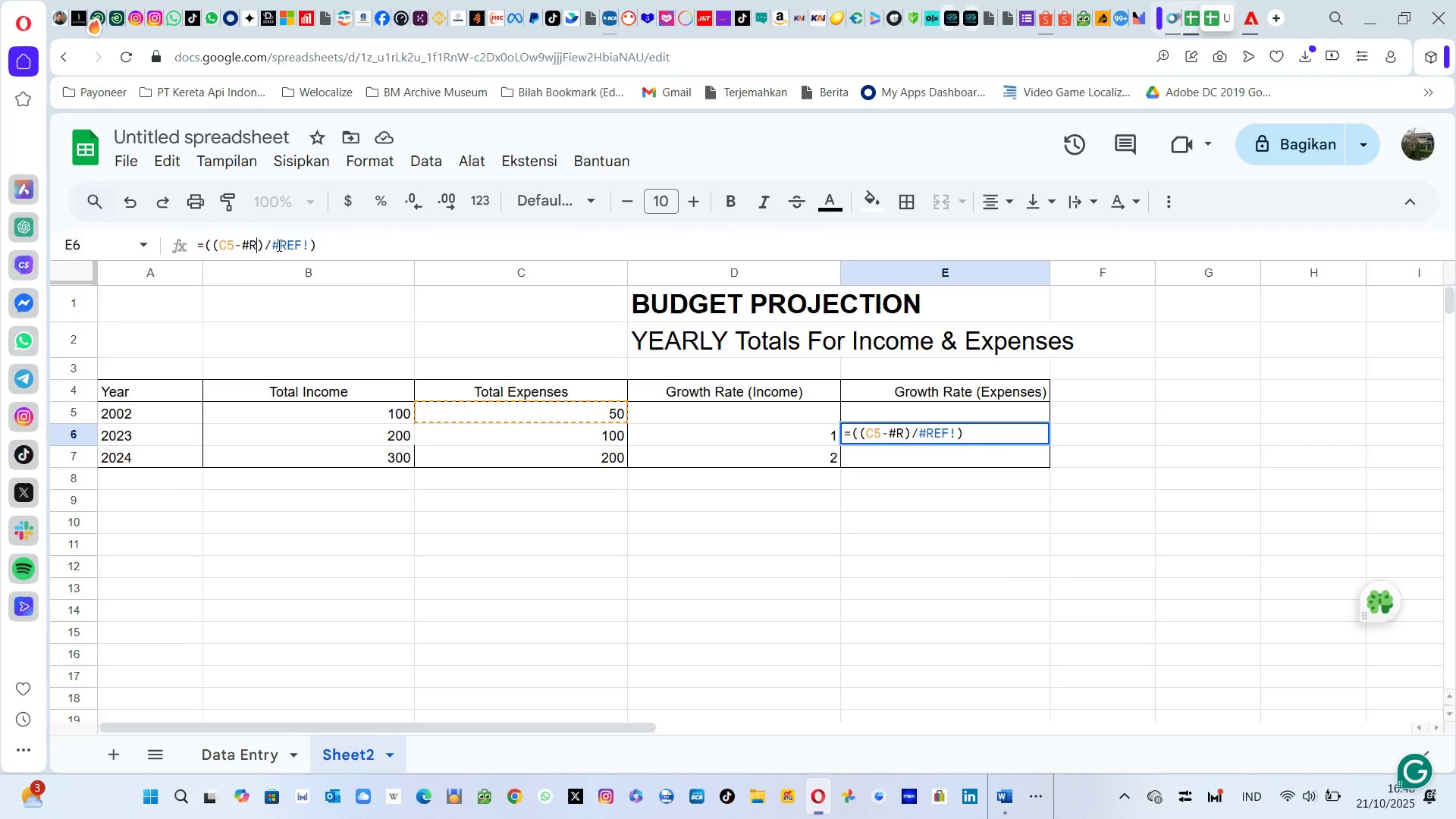 
key(Backspace)
 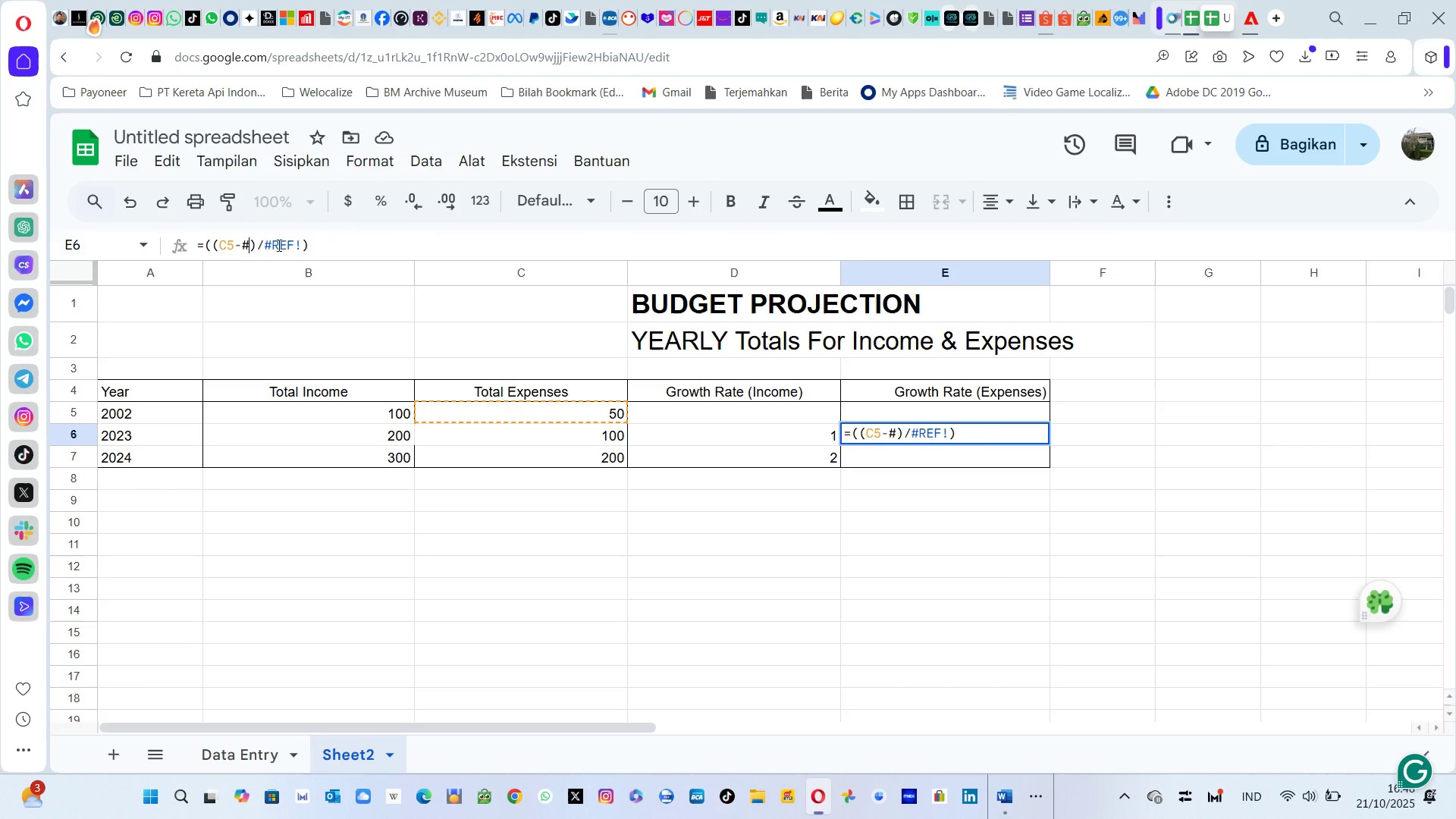 
key(Backspace)
 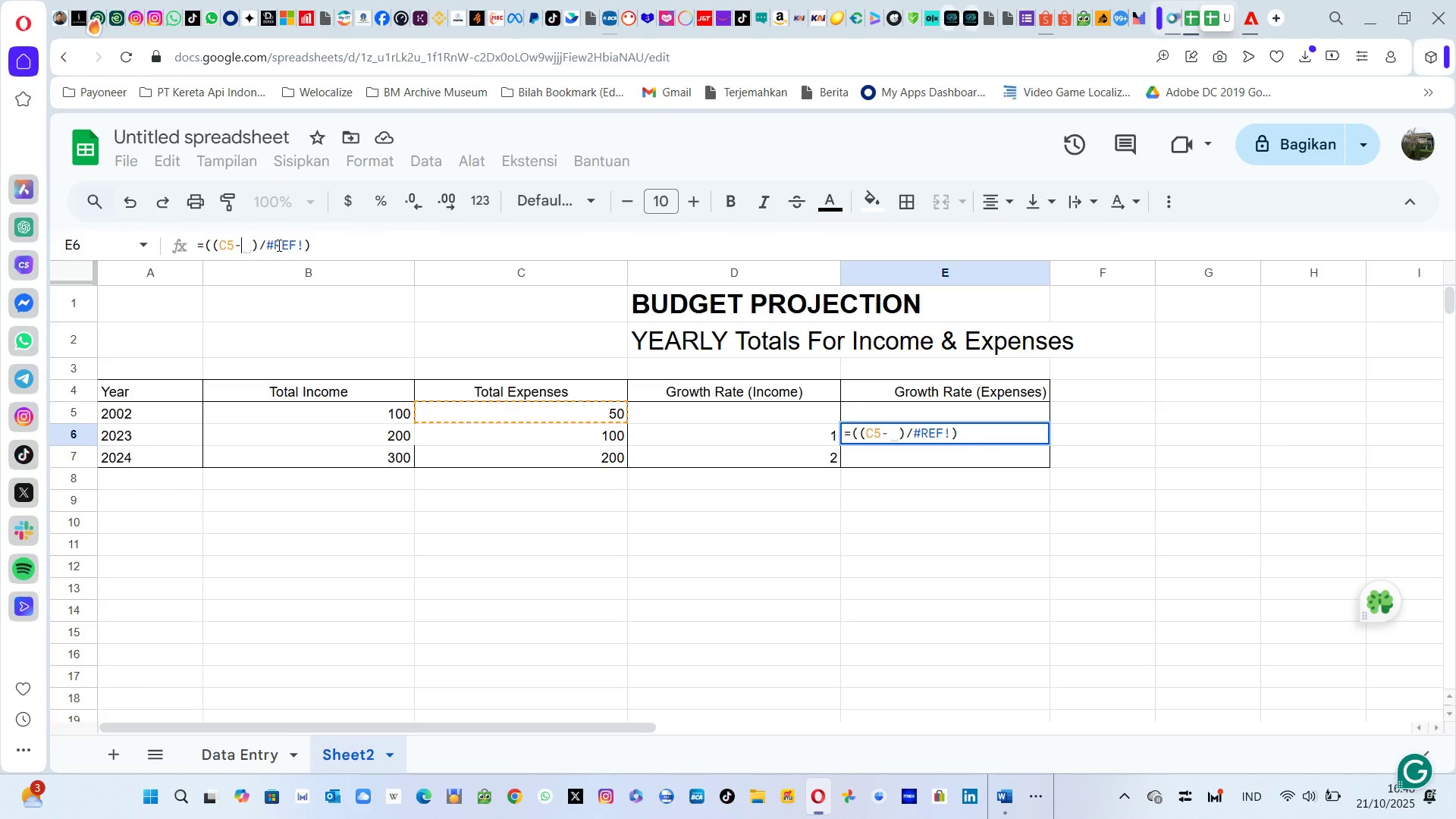 
key(Shift+C)
 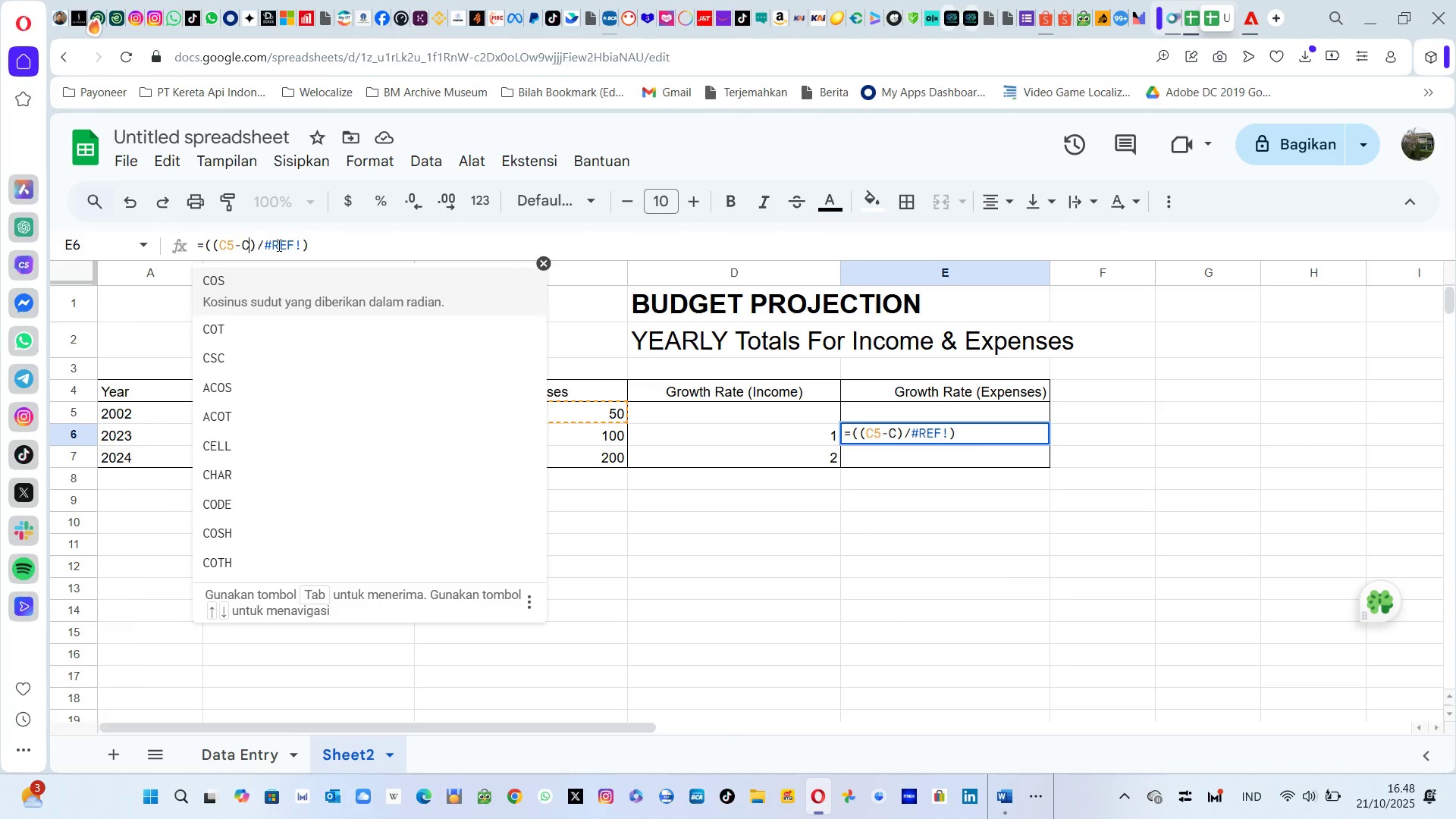 
key(Backspace)
 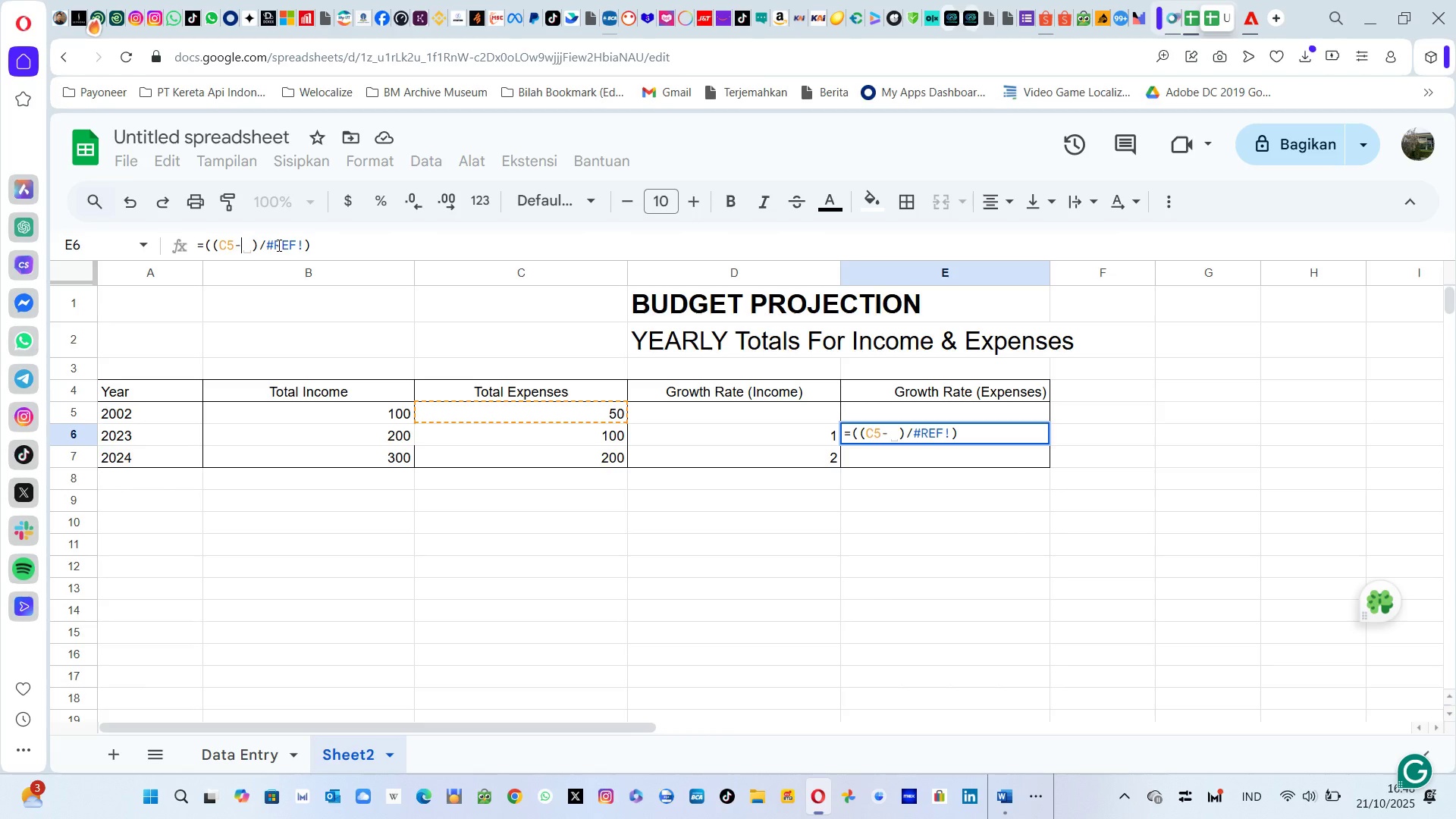 
key(Backspace)
key(Backspace)
type(5-C)
key(Backspace)
key(Backspace)
key(Backspace)
type(6-=)
key(Backspace)
type(C5)
 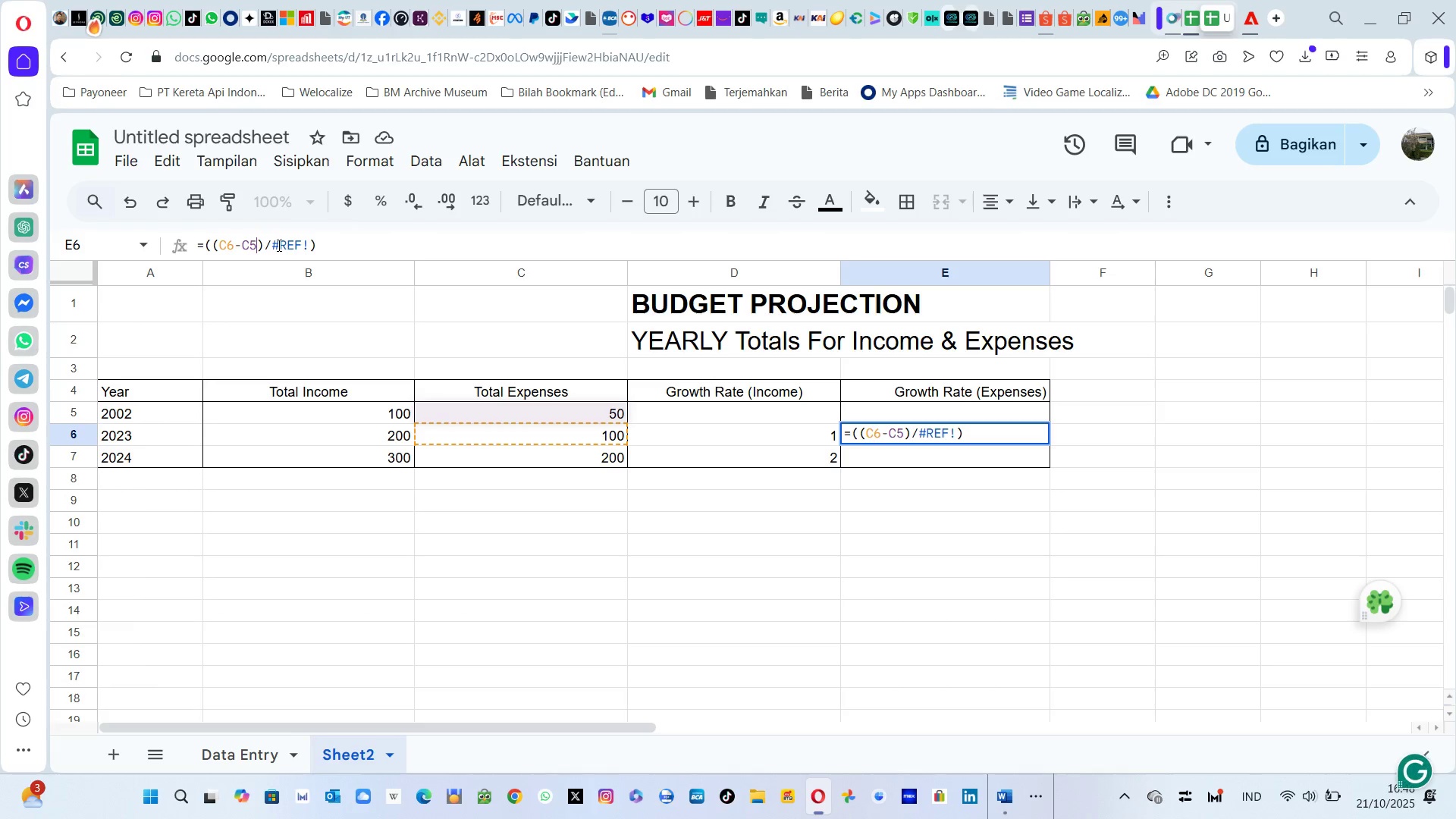 
key(ArrowRight)
 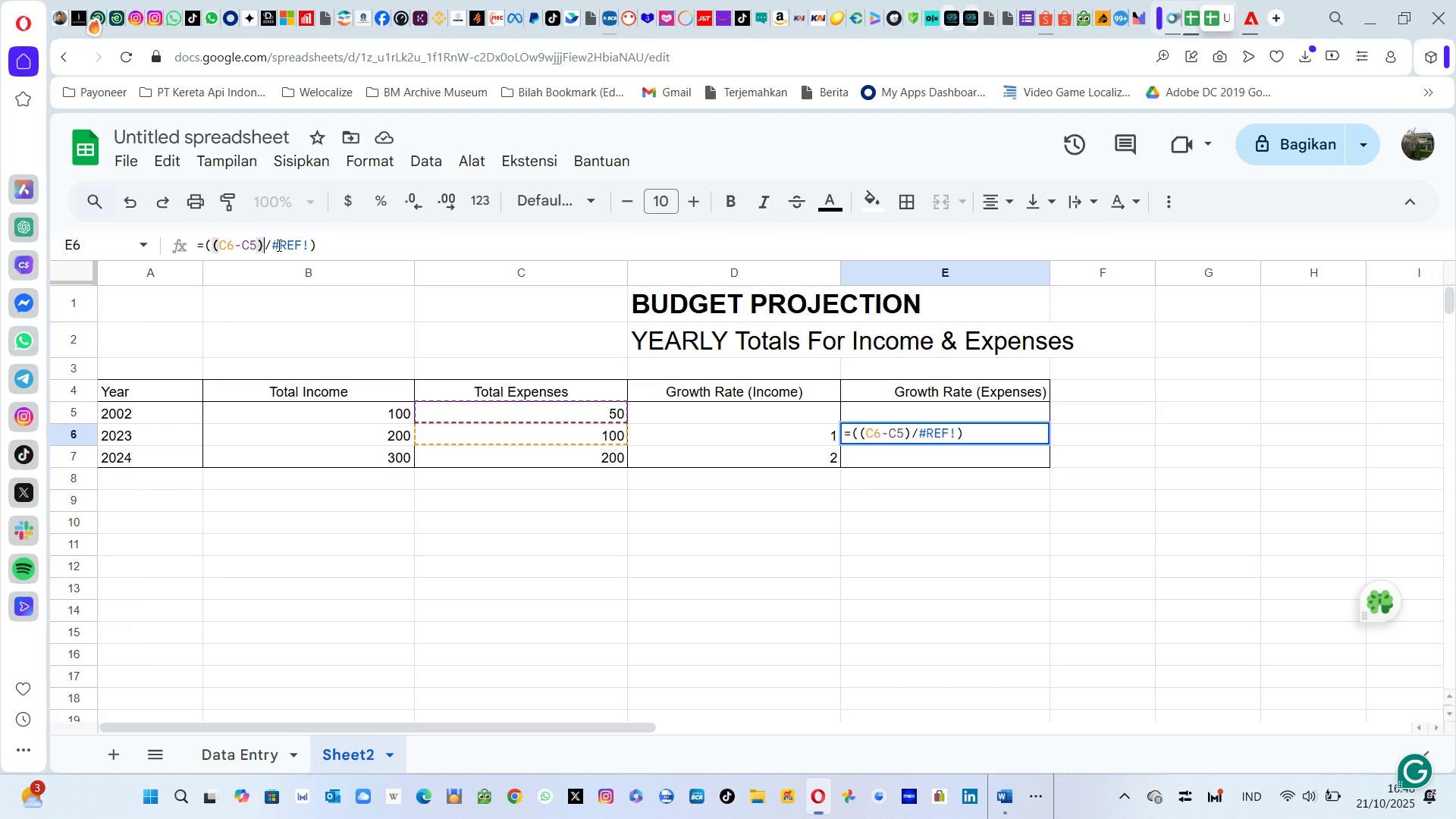 
key(ArrowRight)
 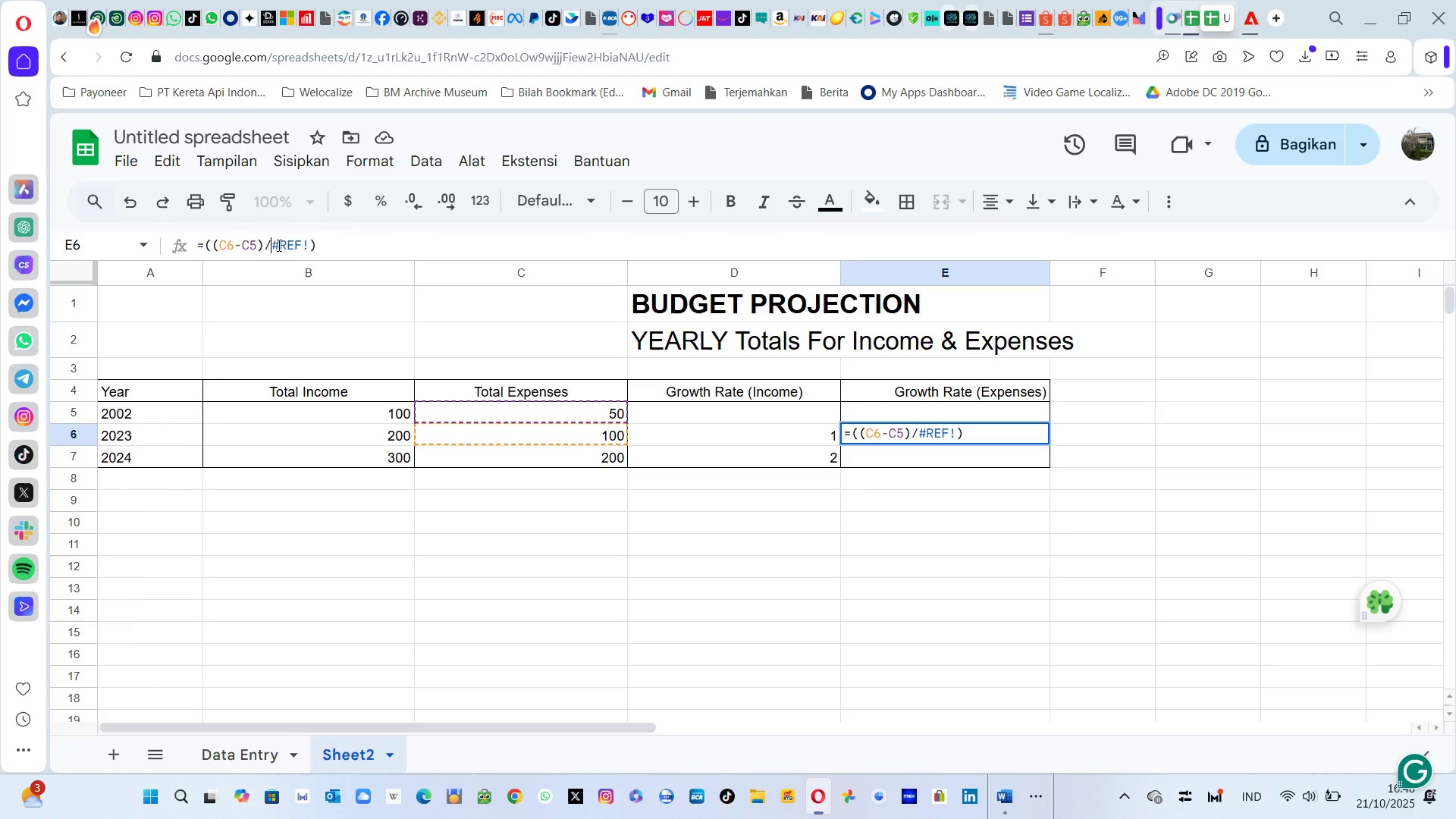 
key(ArrowRight)
 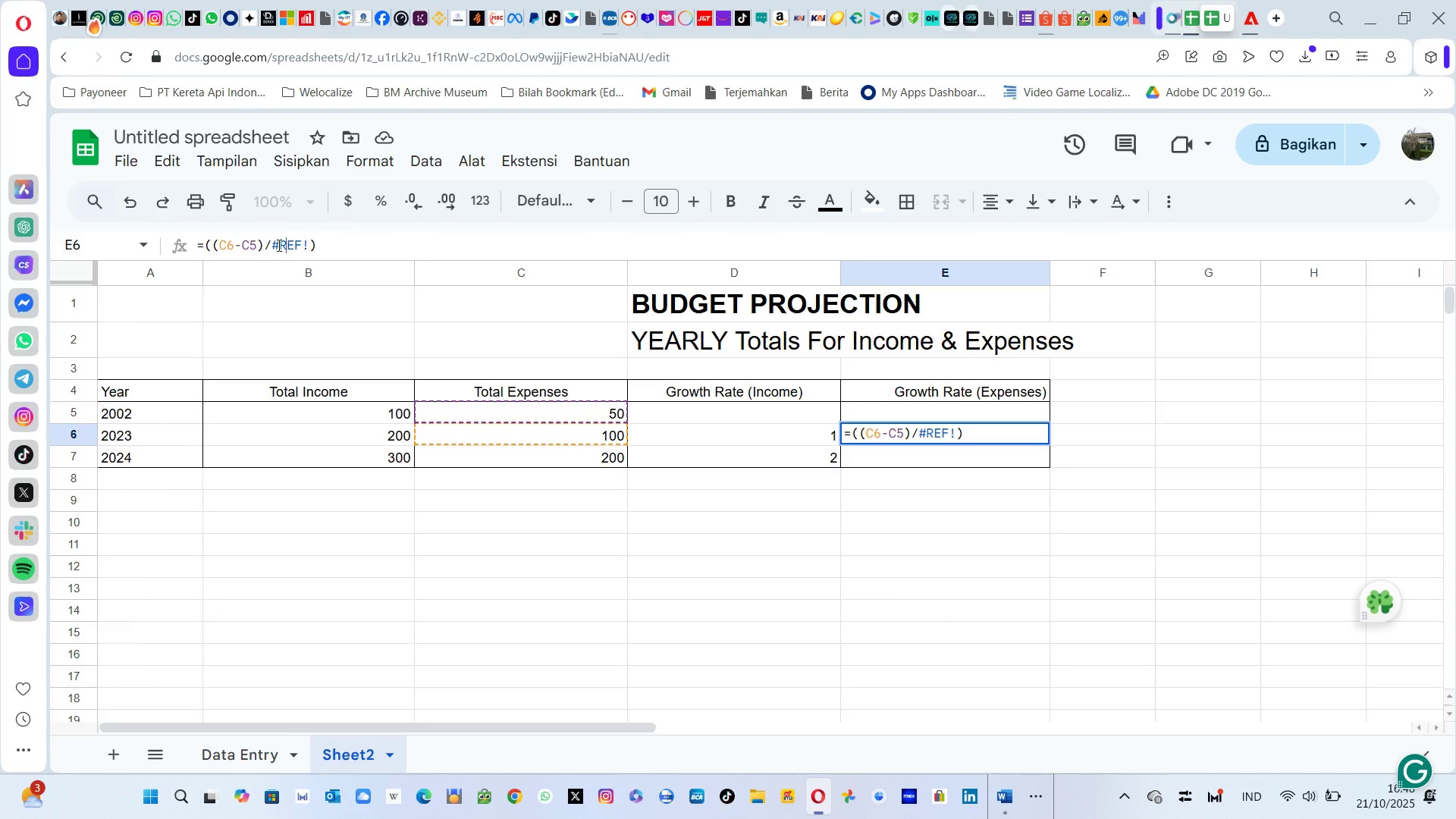 
key(ArrowRight)
 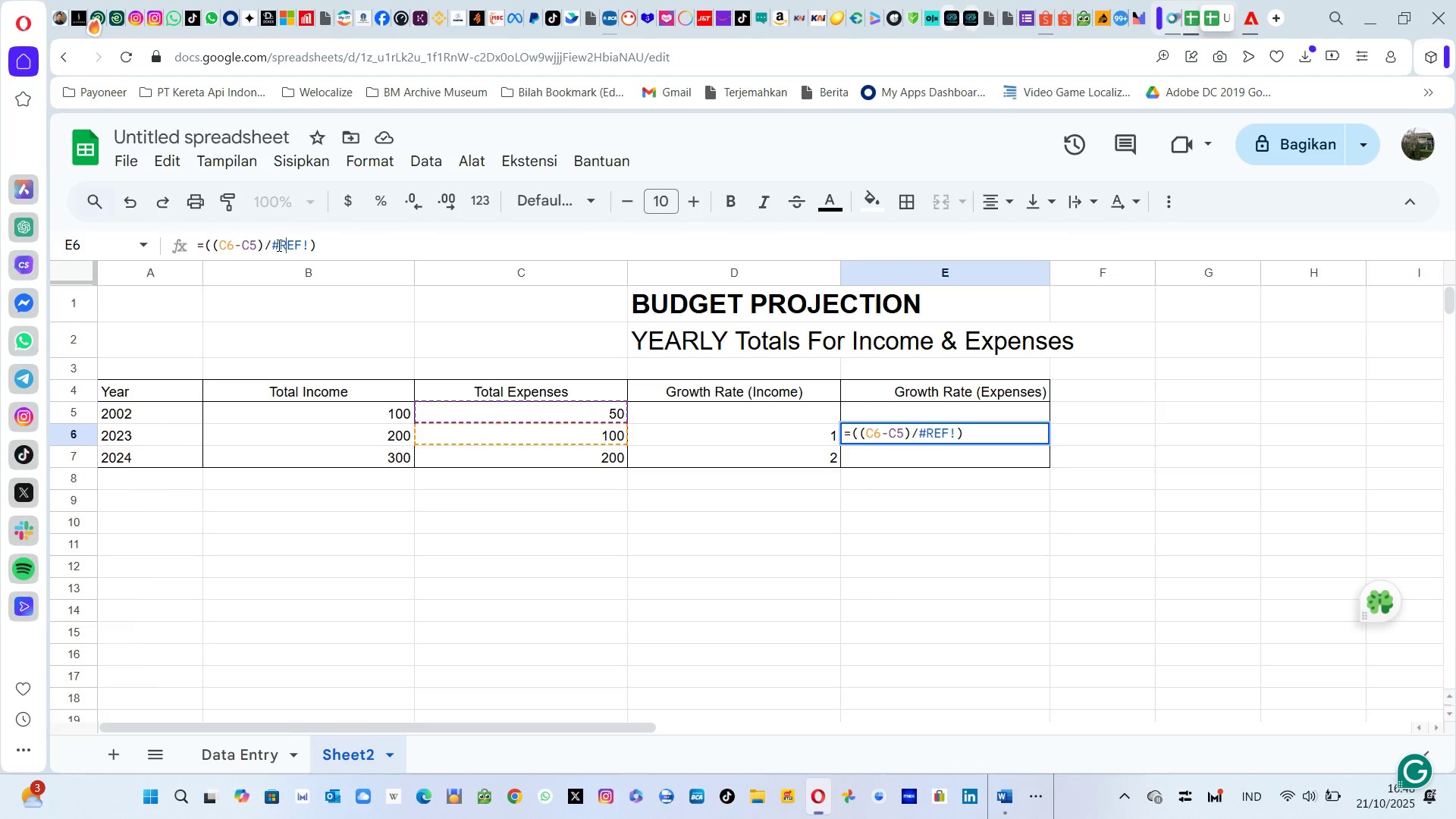 
key(ArrowRight)
 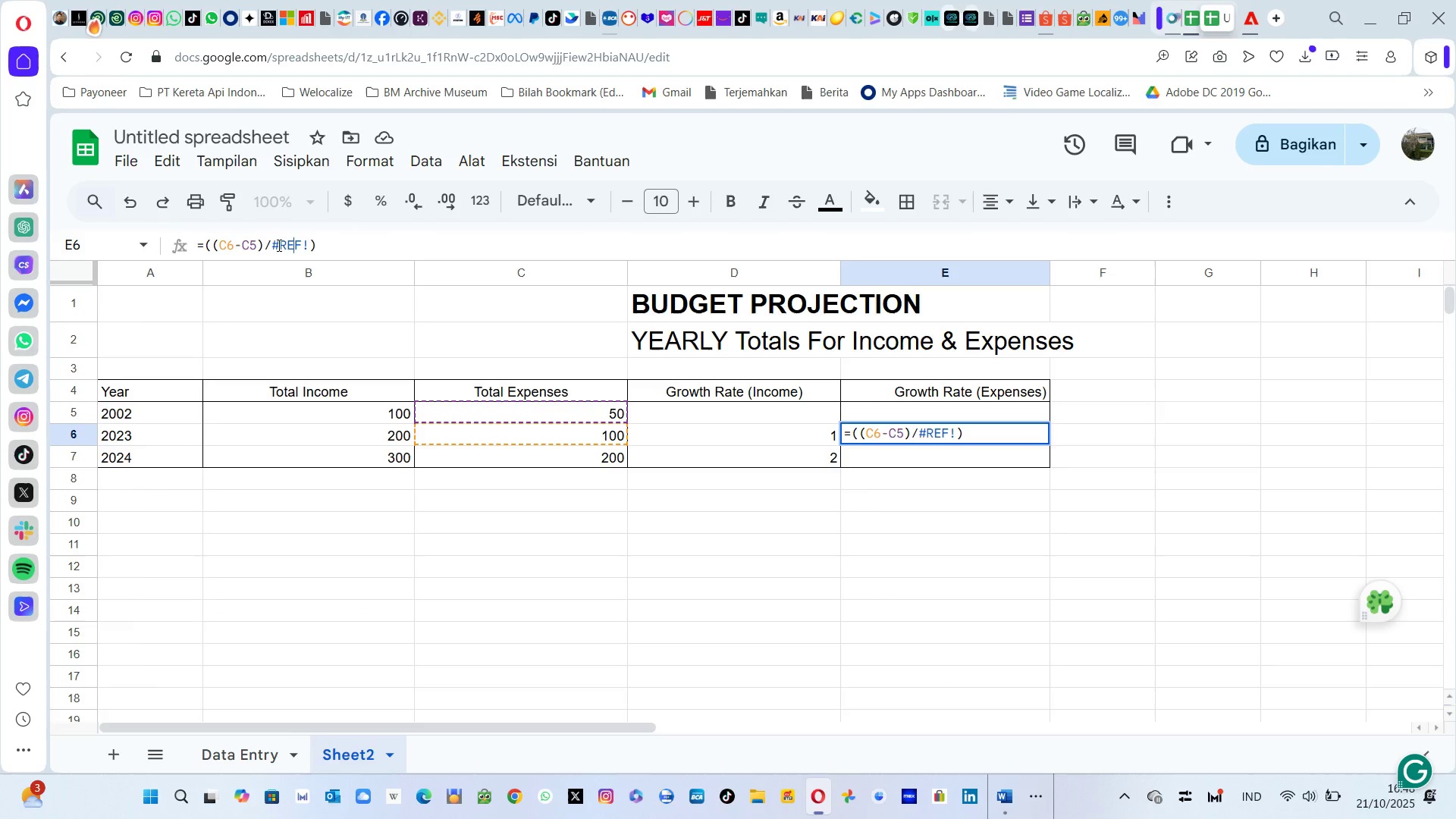 
key(ArrowRight)
 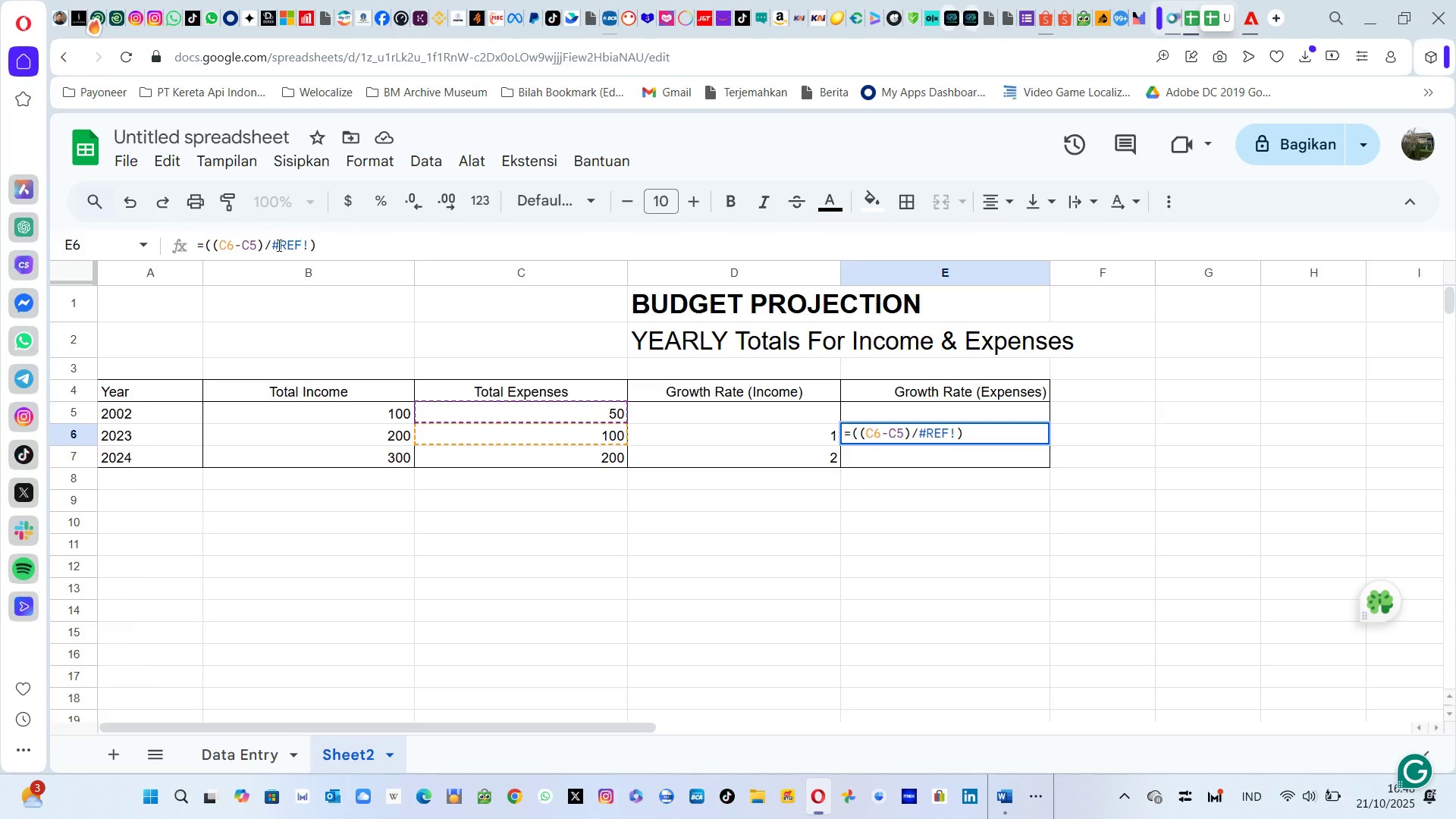 
key(ArrowRight)
 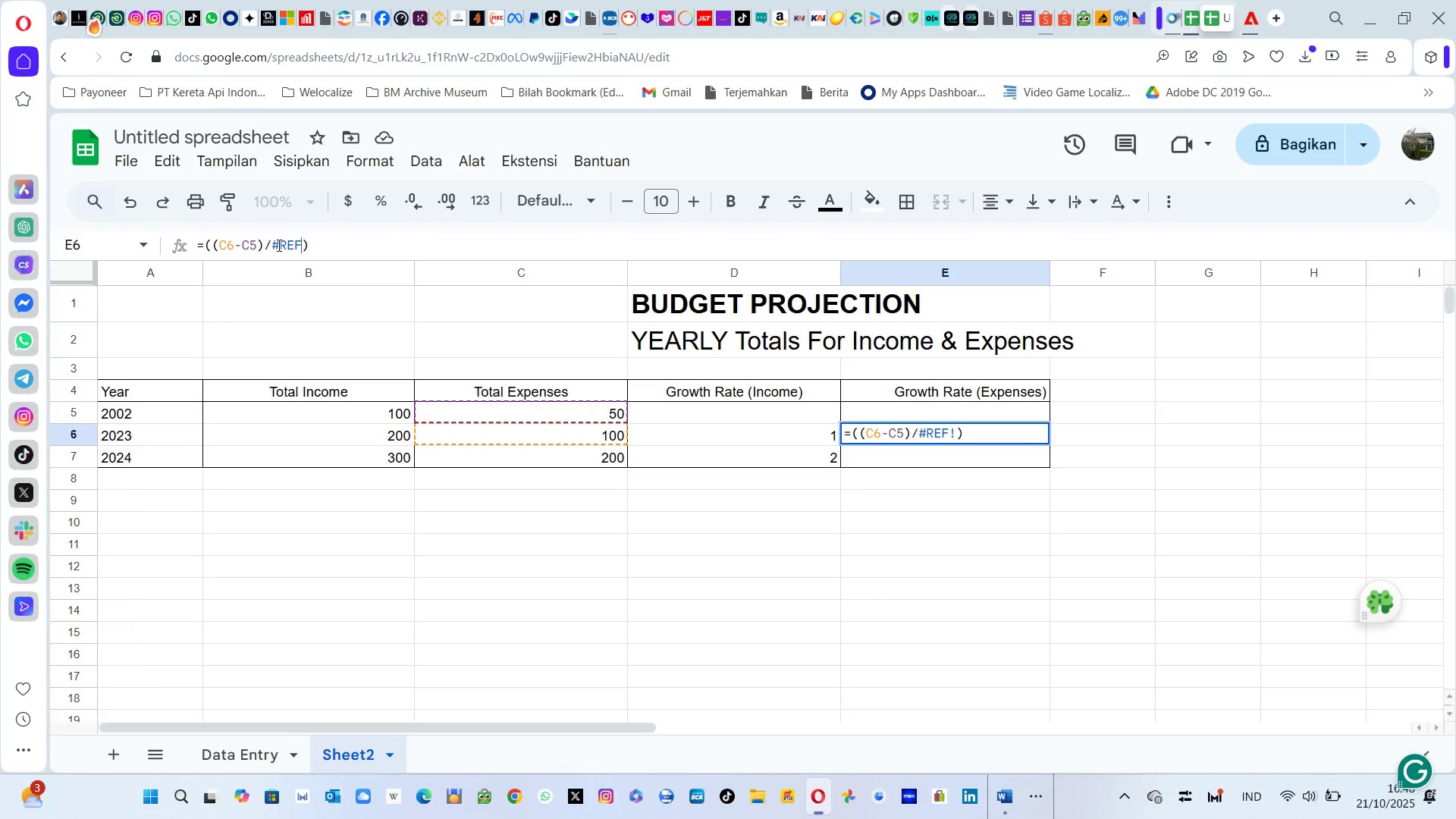 
key(Backspace)
key(Backspace)
key(Backspace)
key(Backspace)
key(Backspace)
type(C5)
 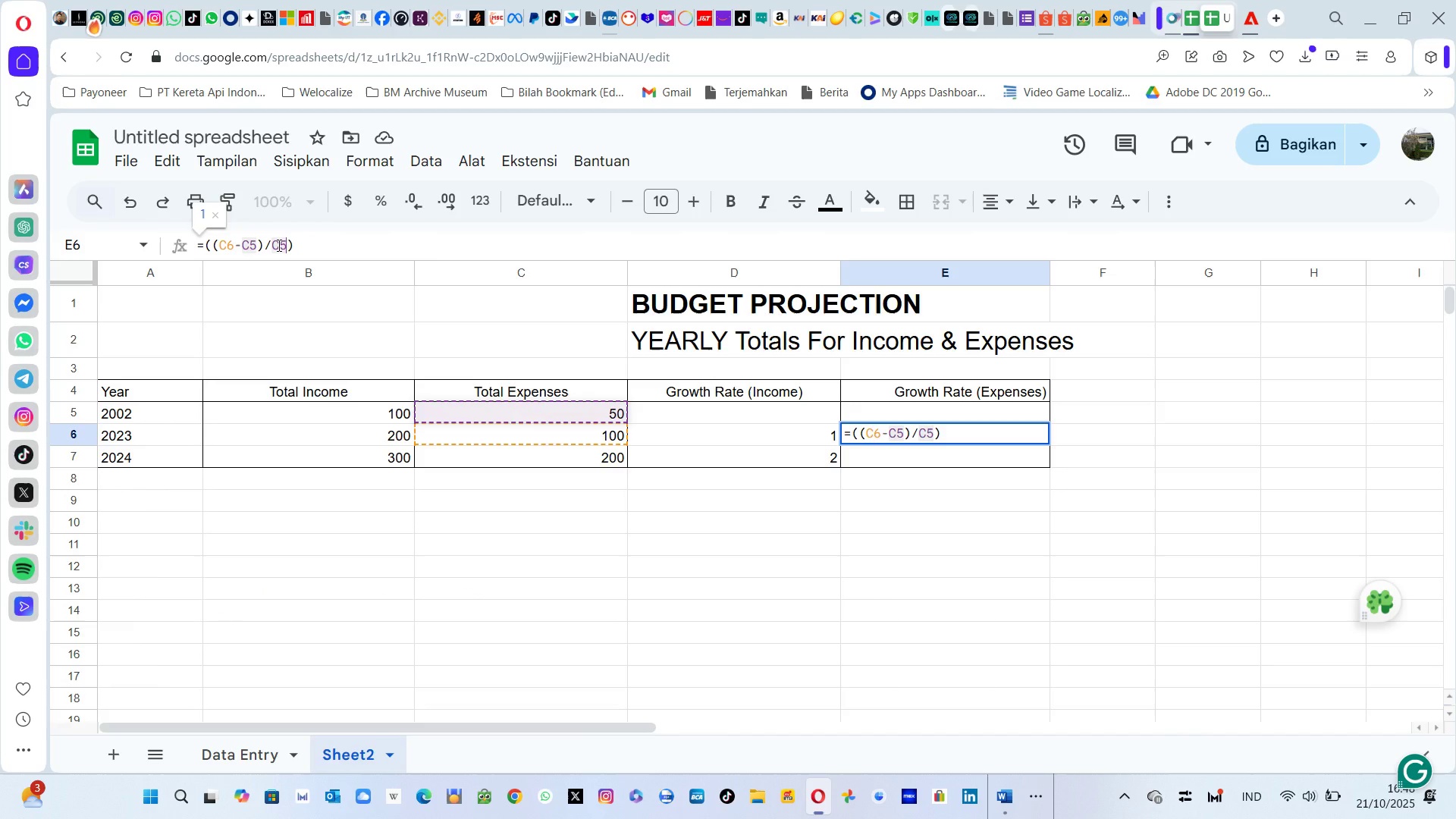 
key(Enter)
 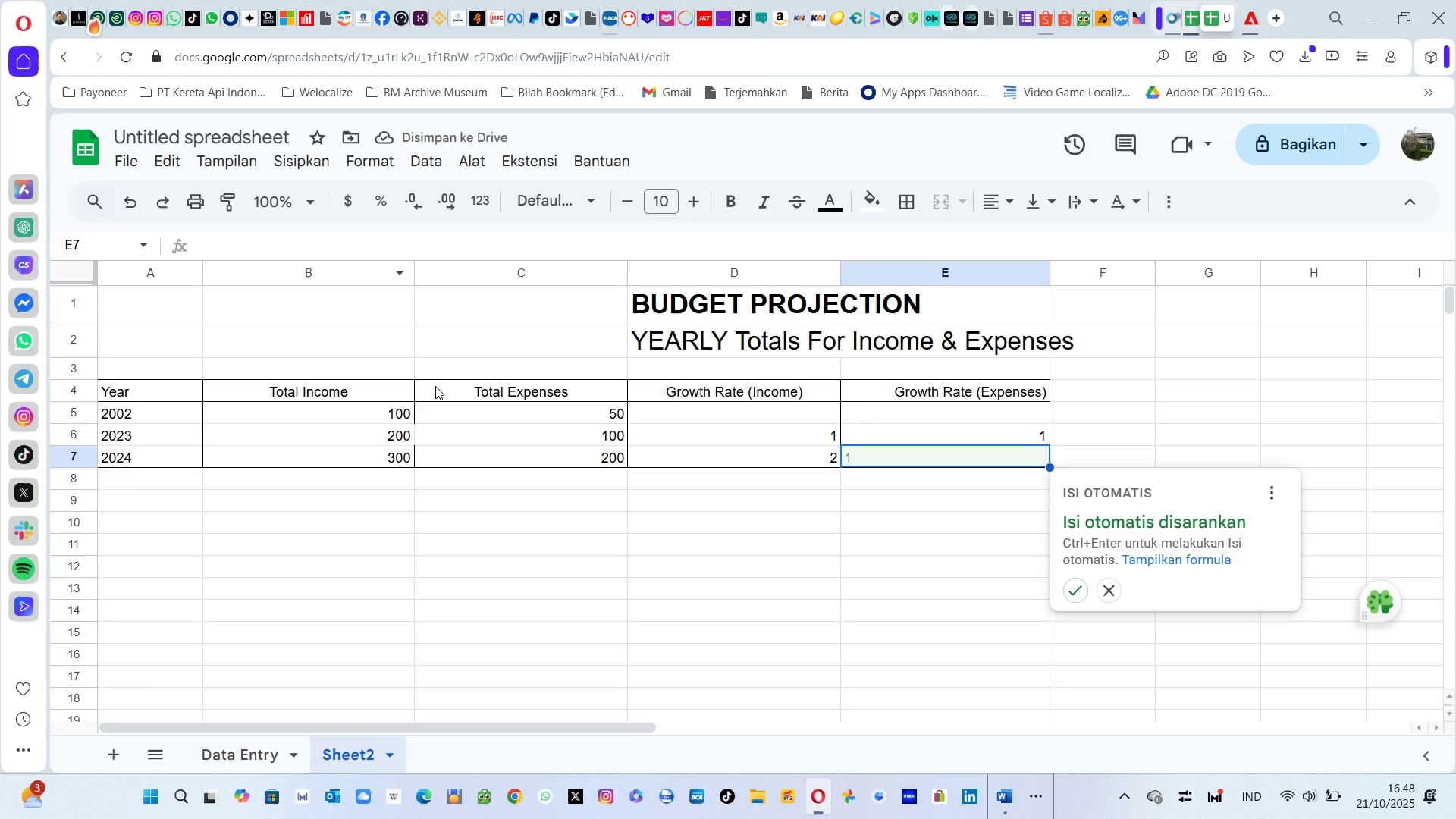 
wait(5.23)
 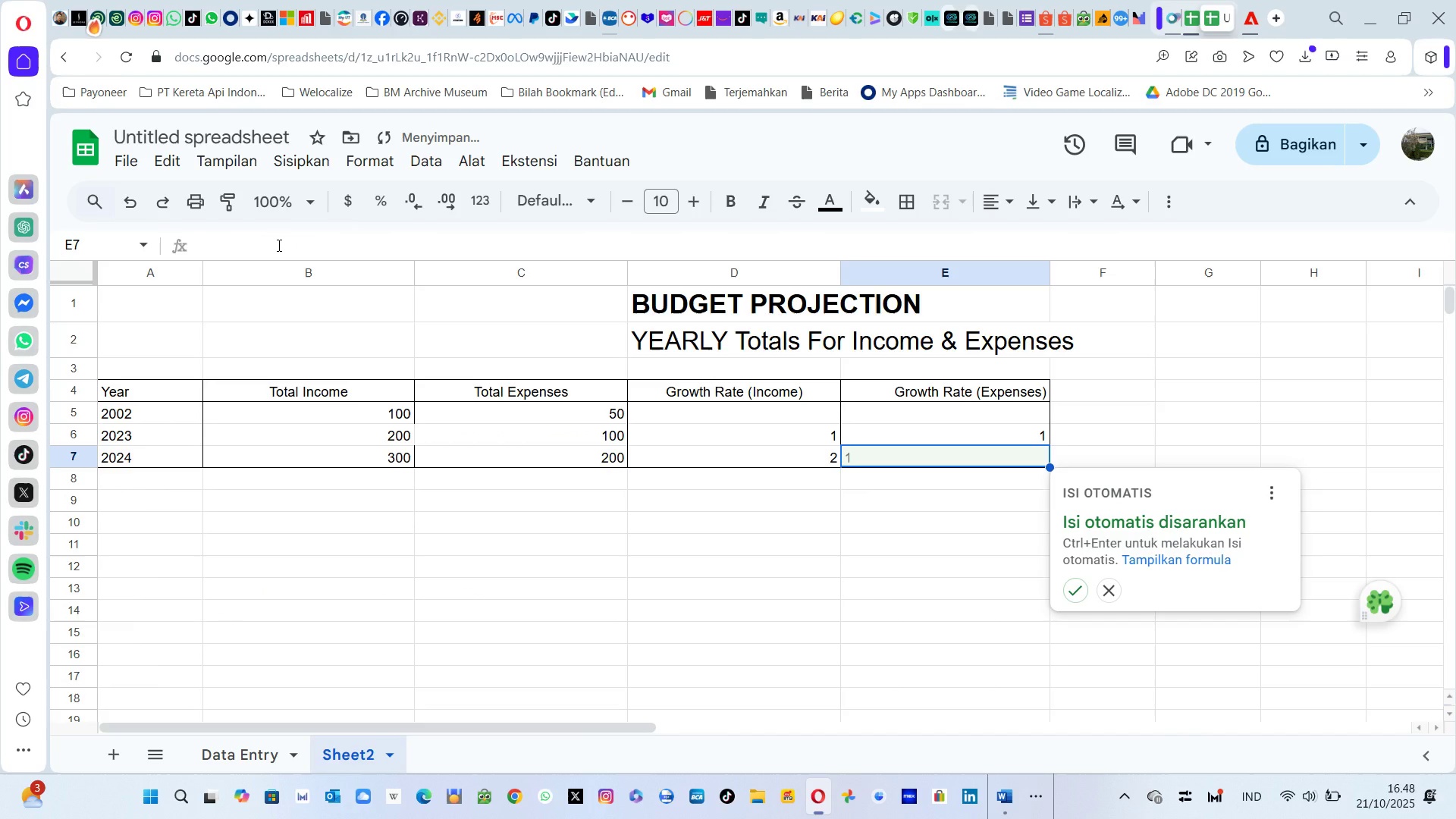 
left_click([780, 428])
 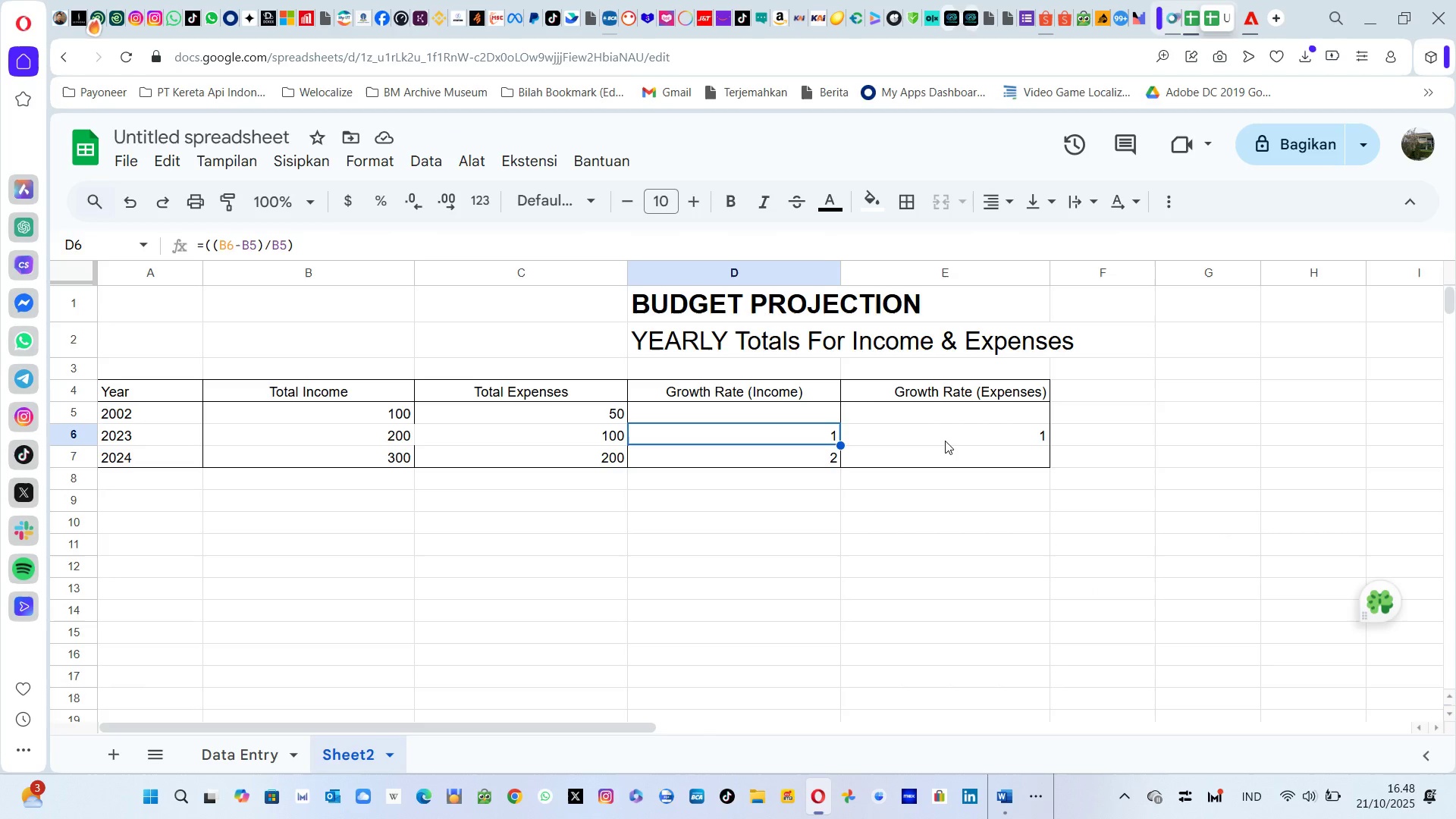 
left_click([945, 441])
 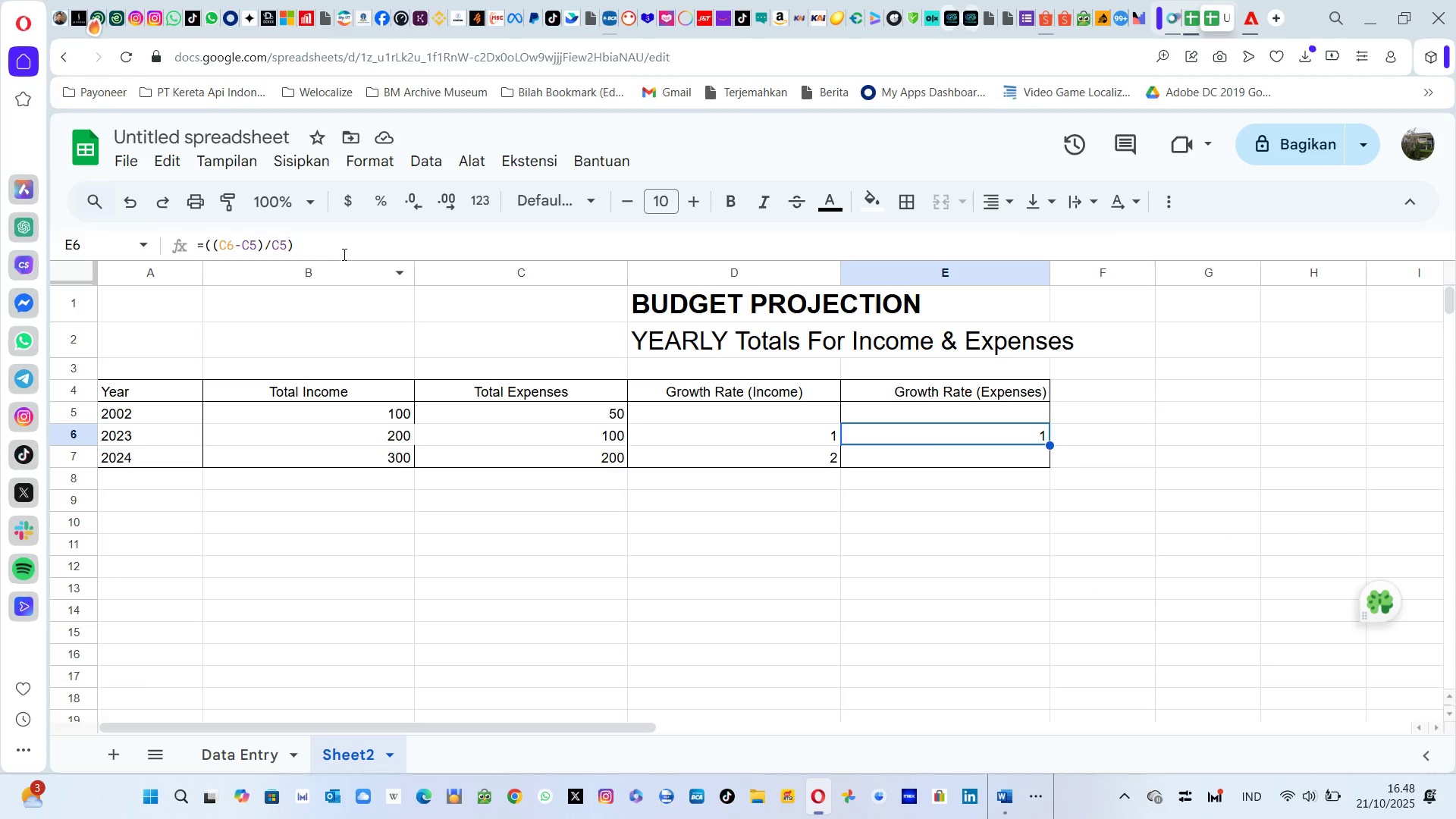 
left_click_drag(start_coordinate=[309, 253], to_coordinate=[196, 251])
 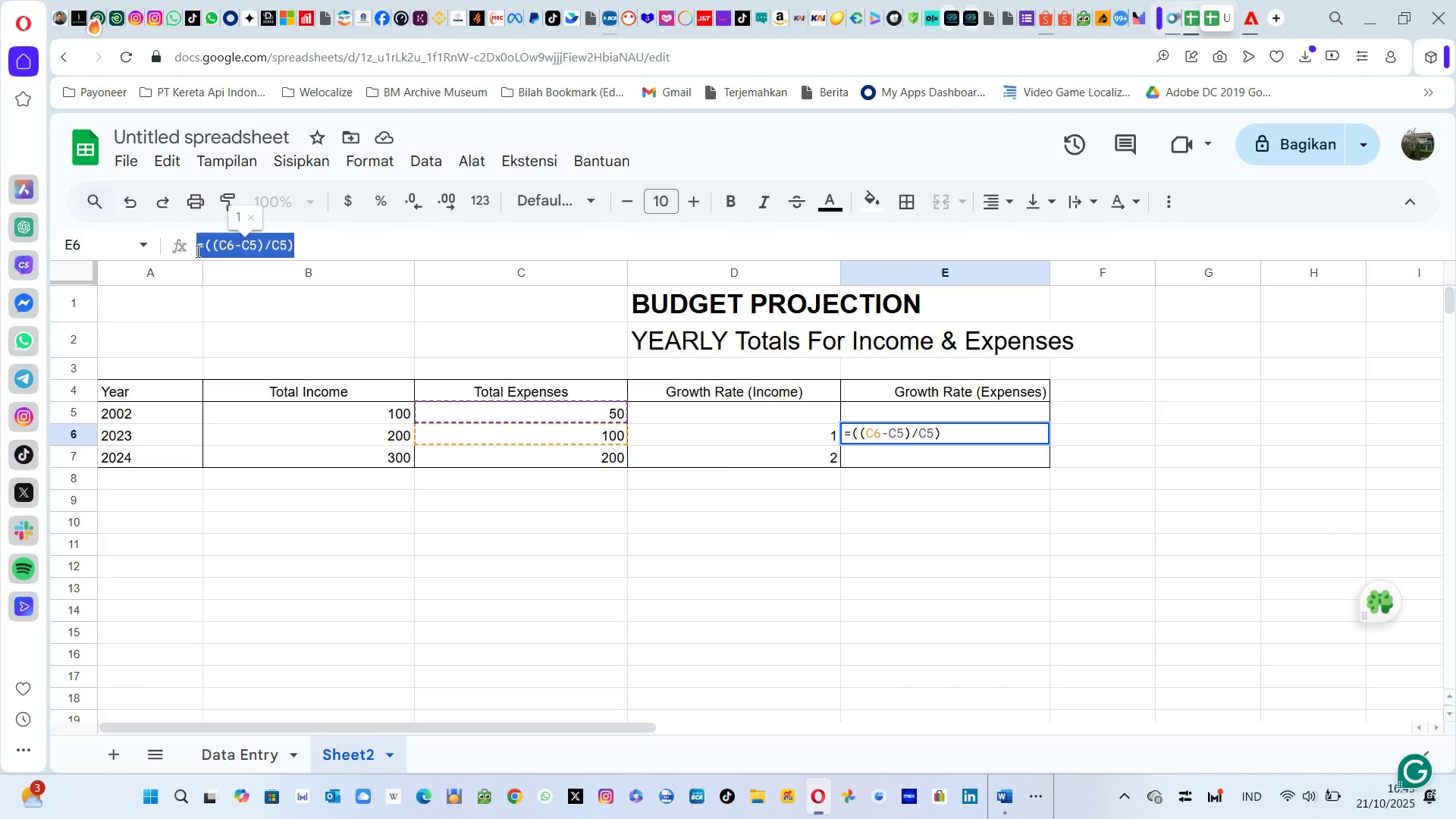 
key(Control+C)
 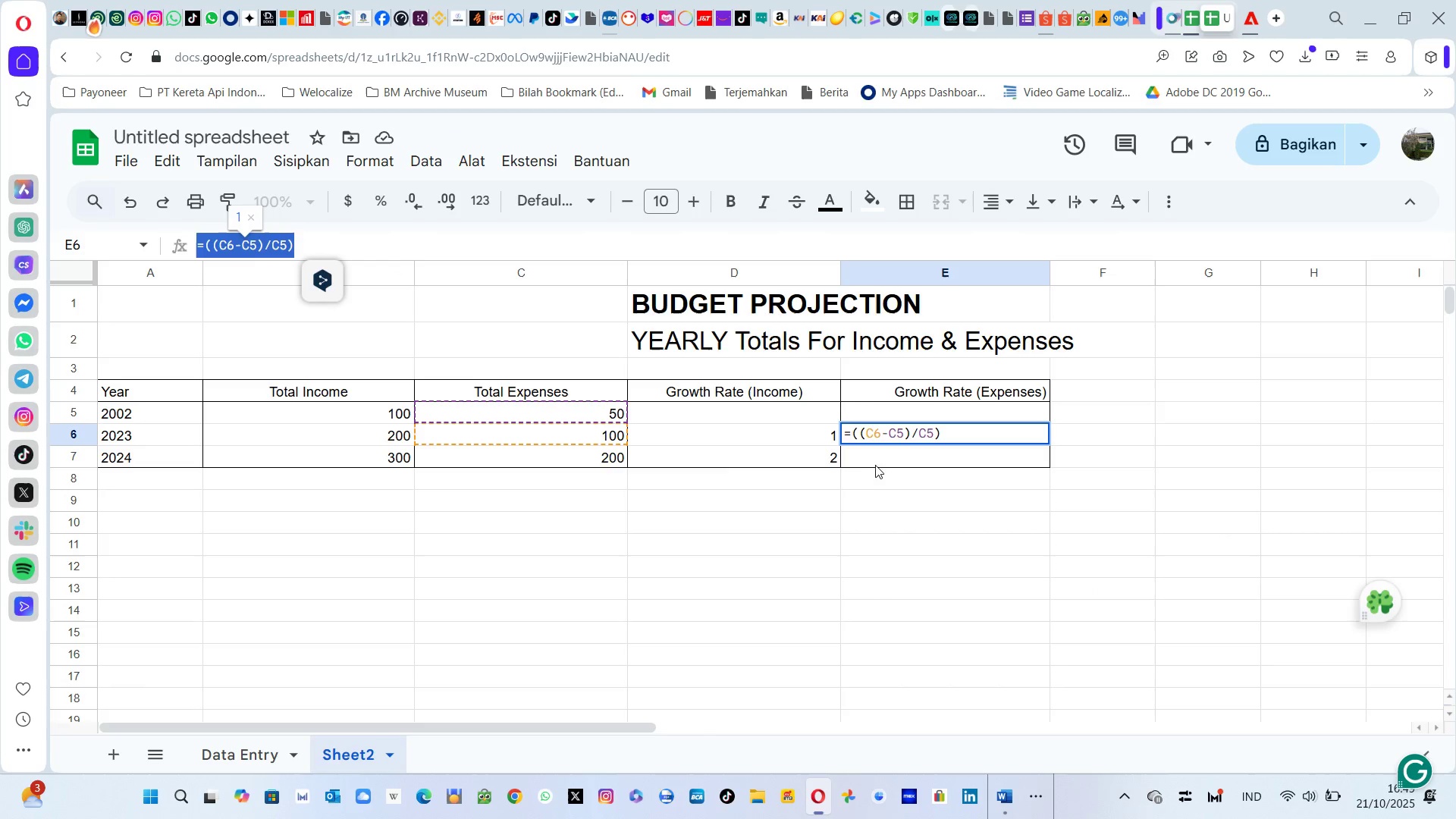 
left_click([888, 460])
 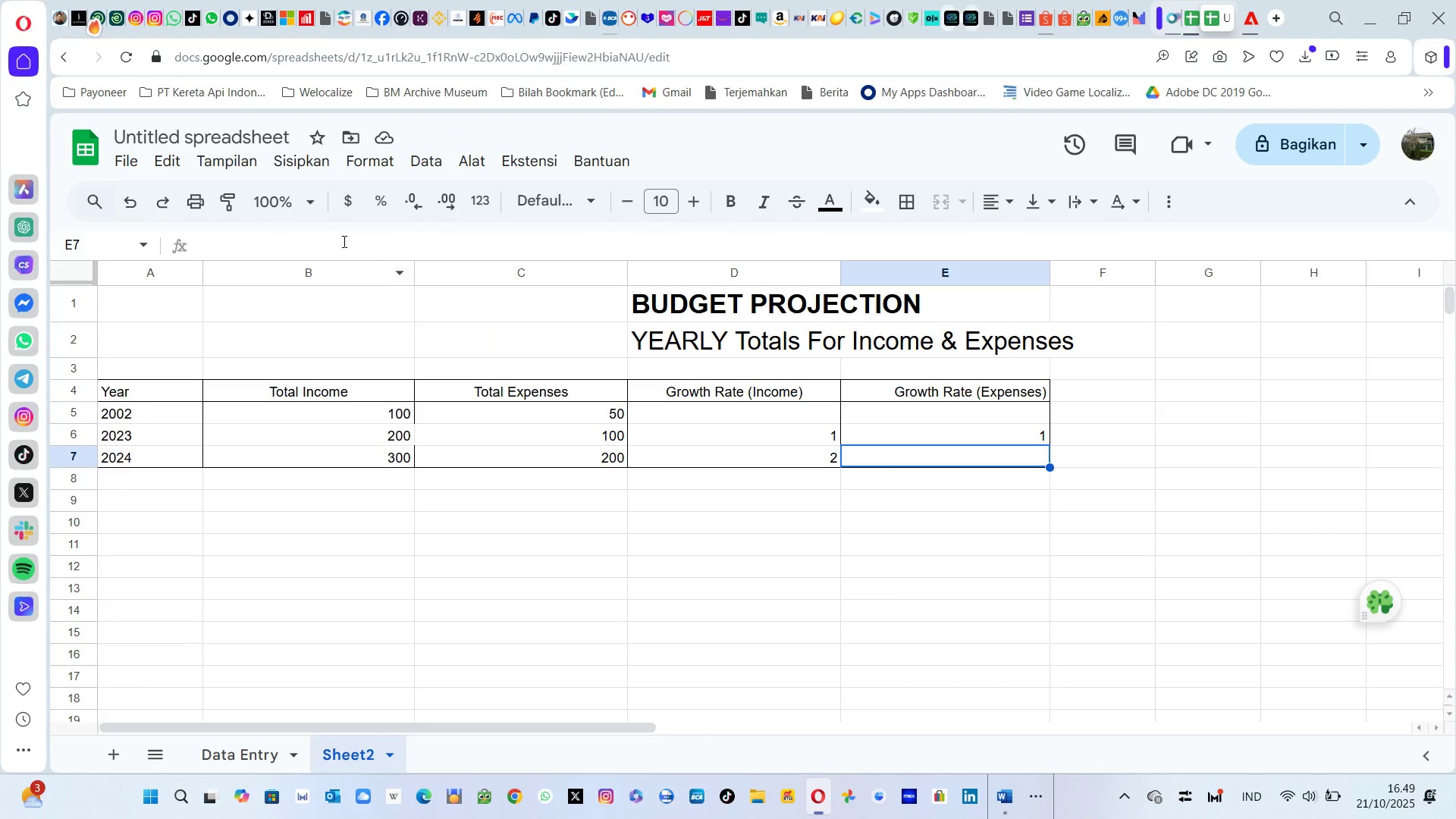 
left_click([341, 240])
 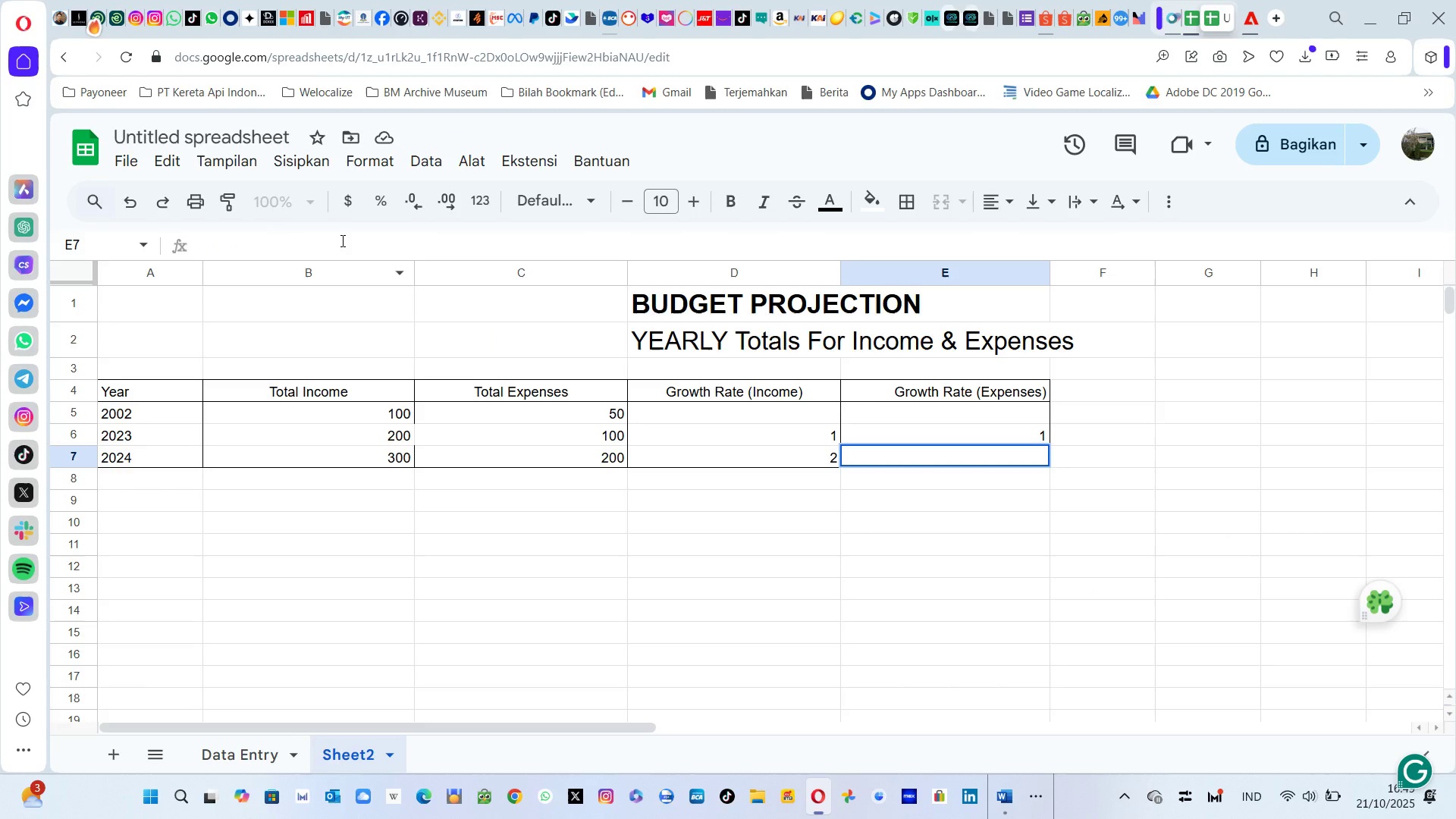 
key(Control+V)
 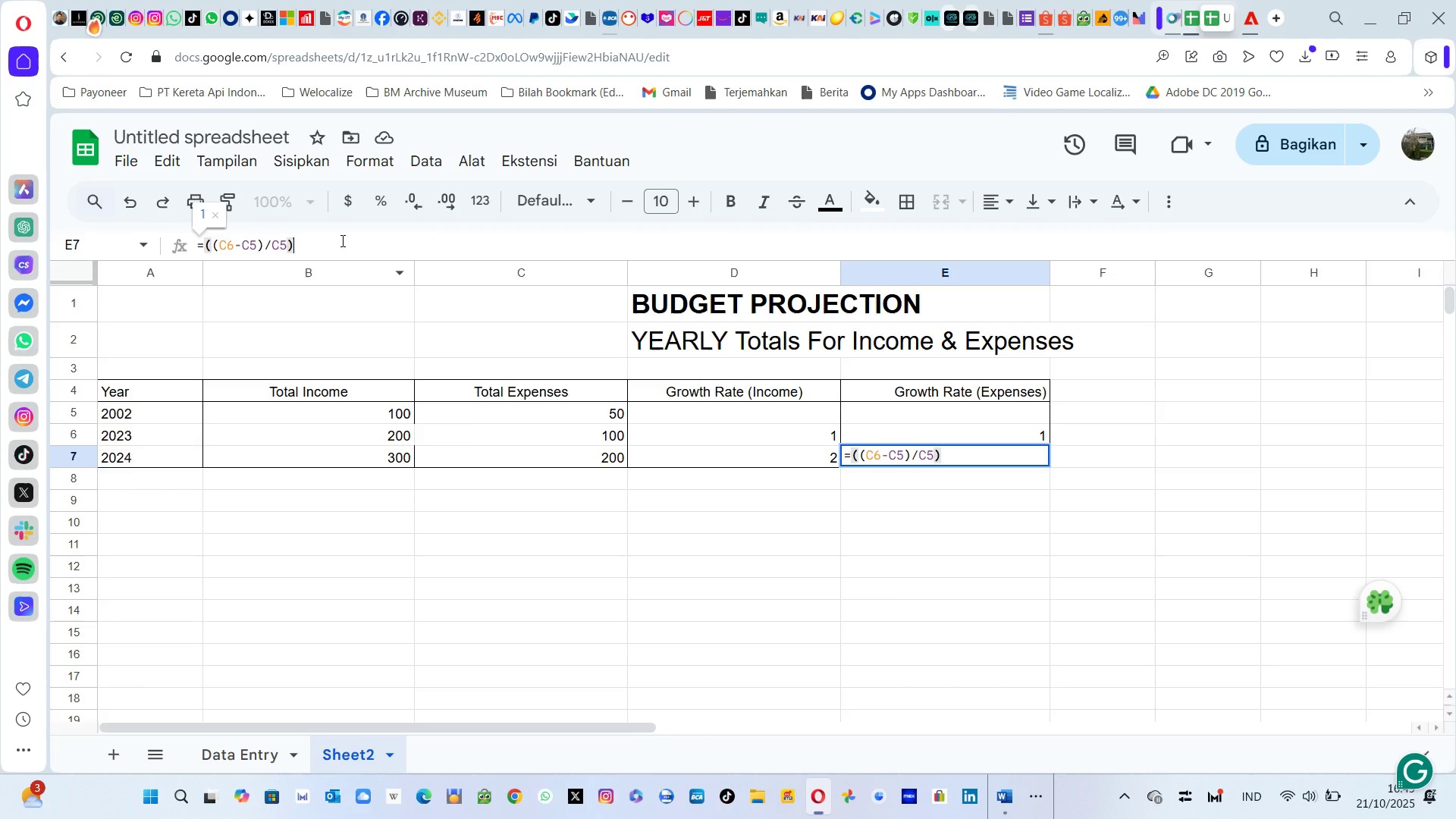 
left_click([341, 240])
 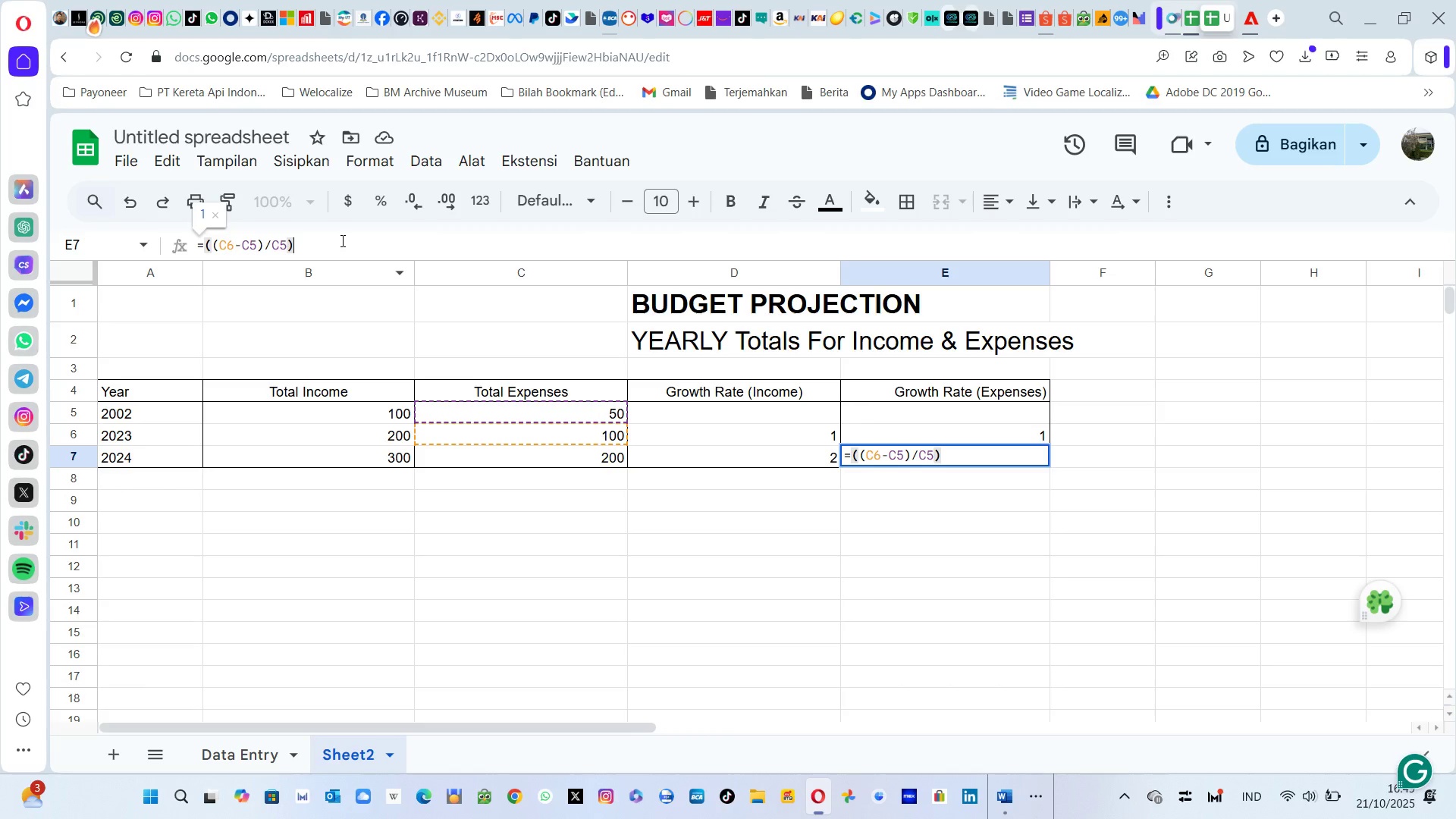 
key(Enter)
 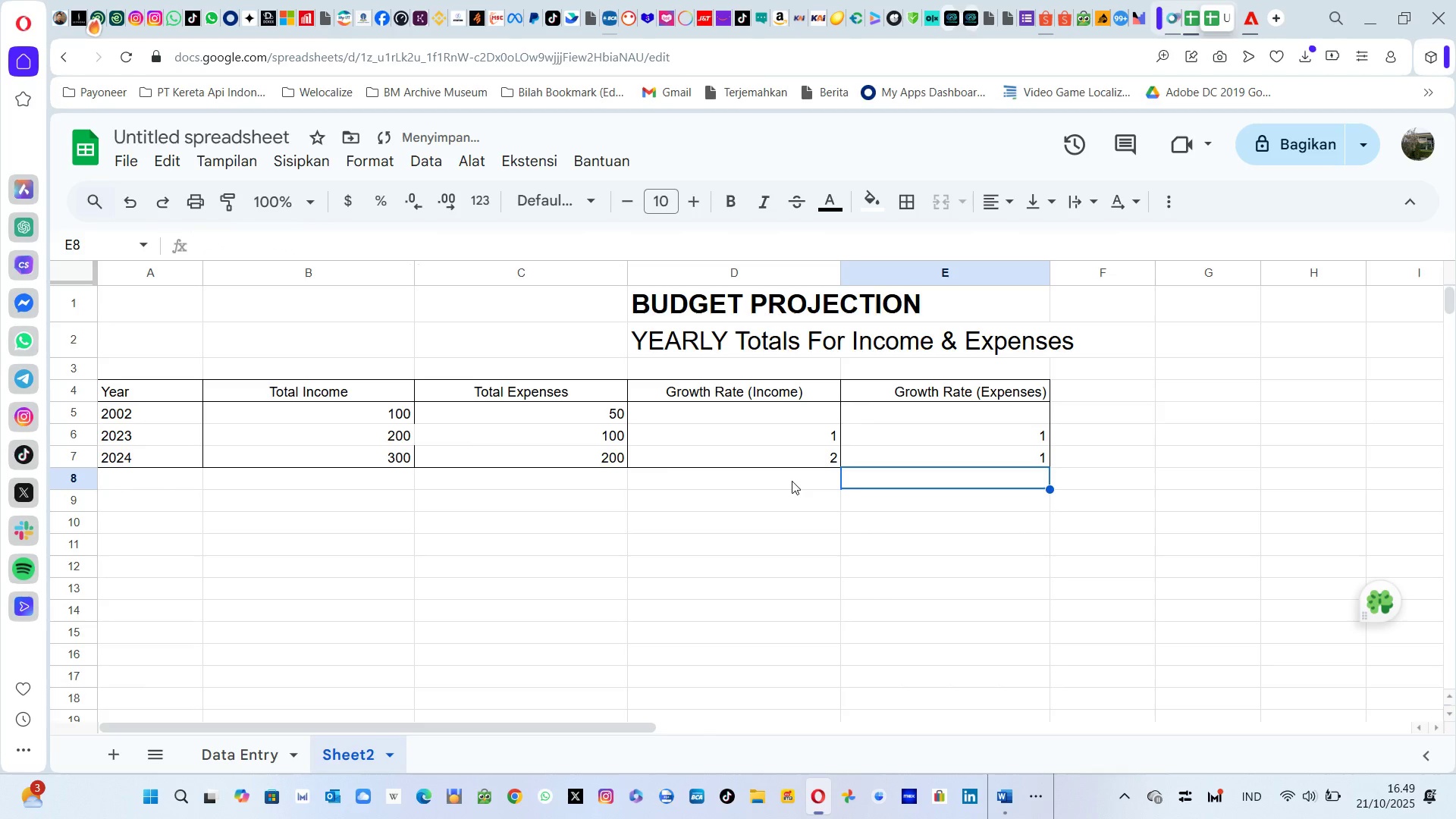 
left_click([598, 460])
 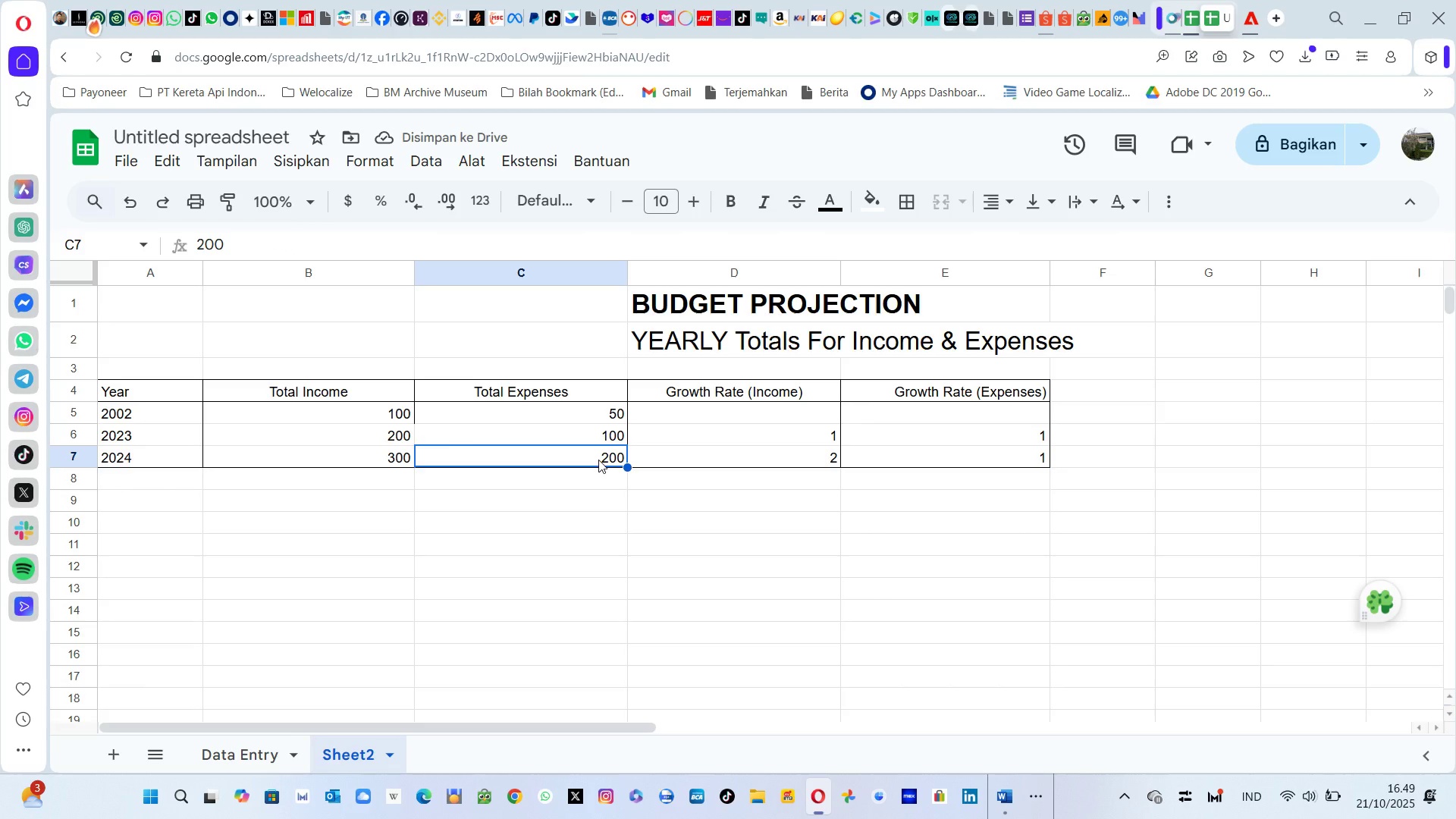 
type(500)
 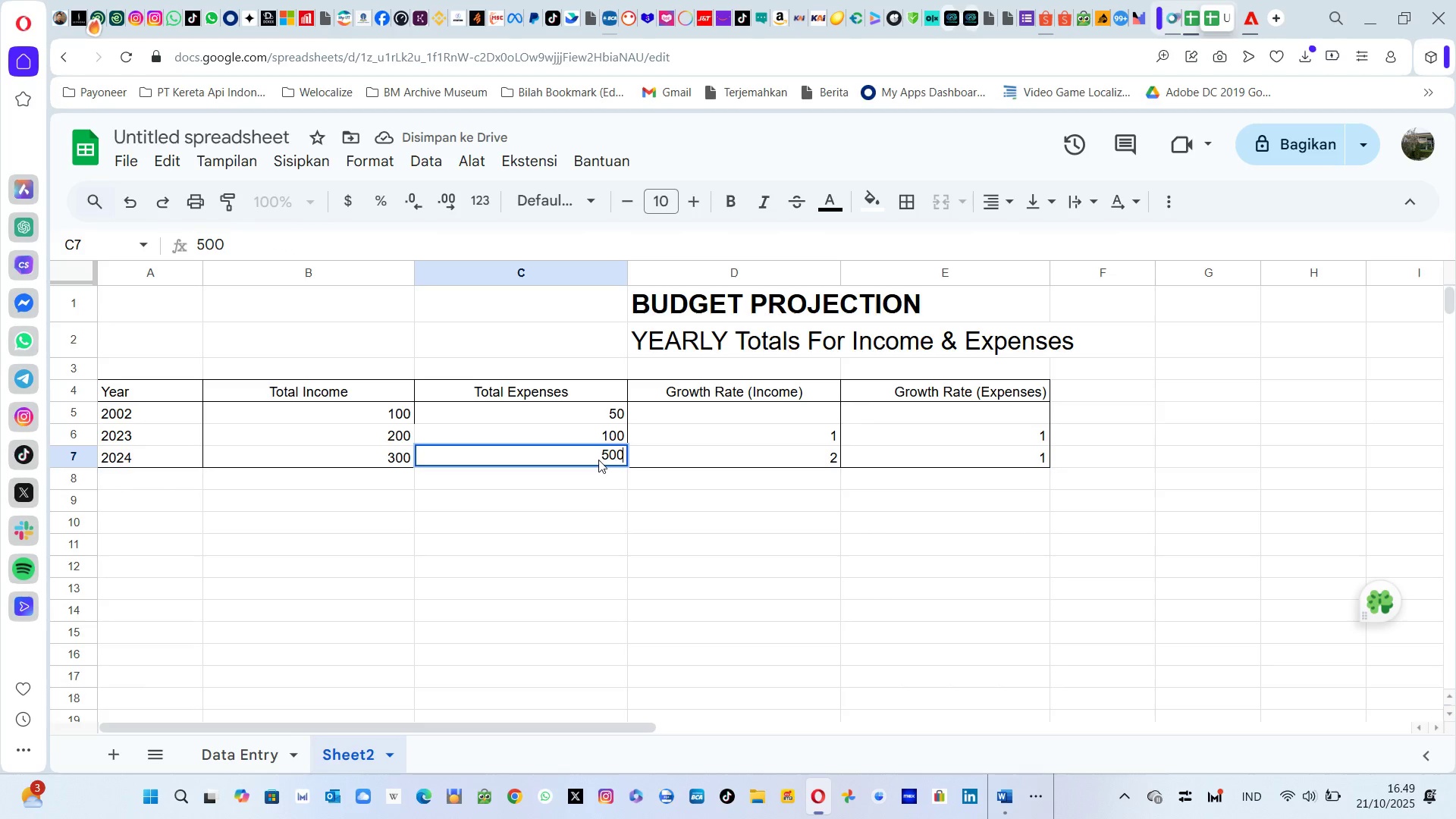 
key(Enter)
 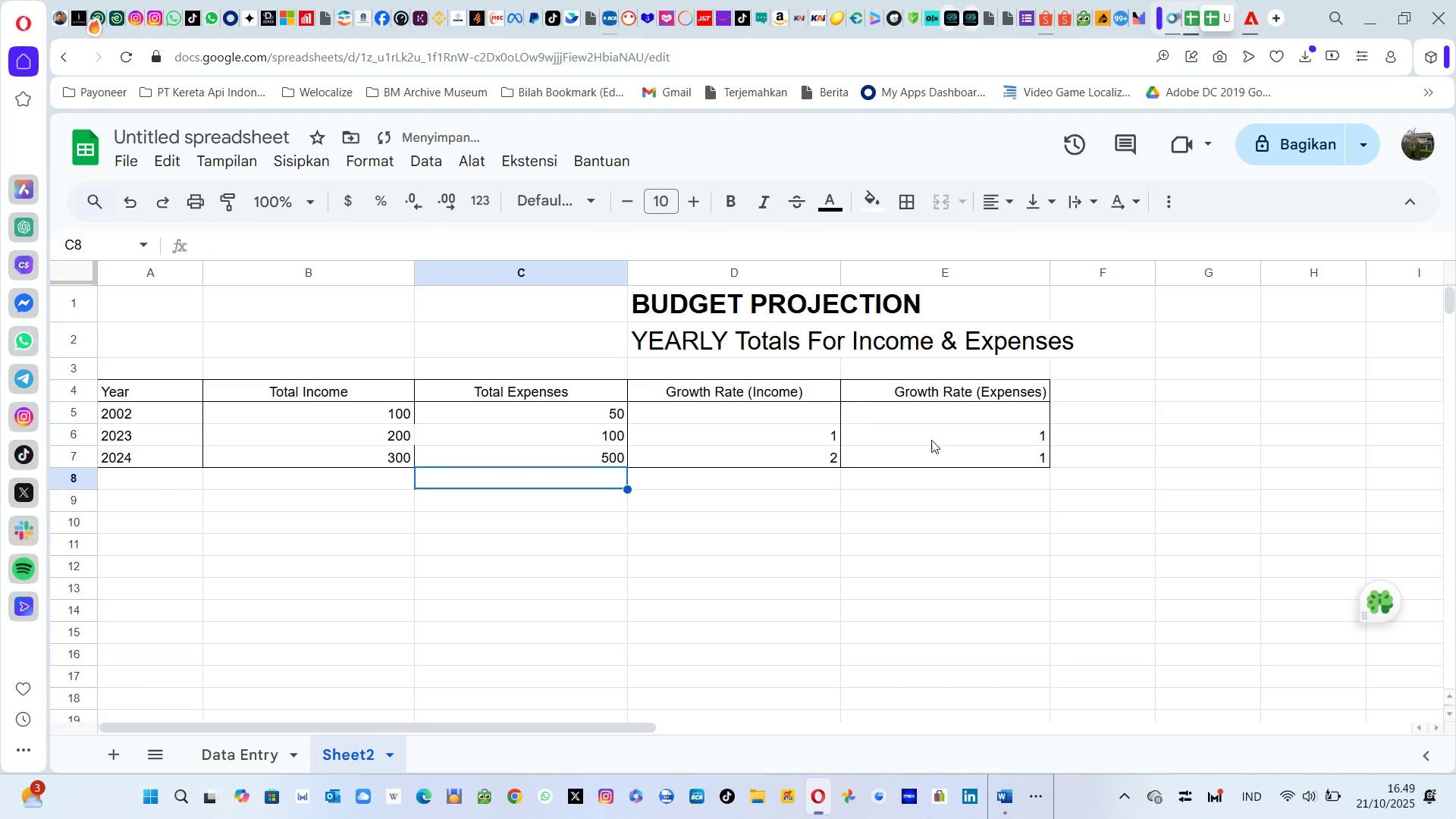 
left_click([940, 449])
 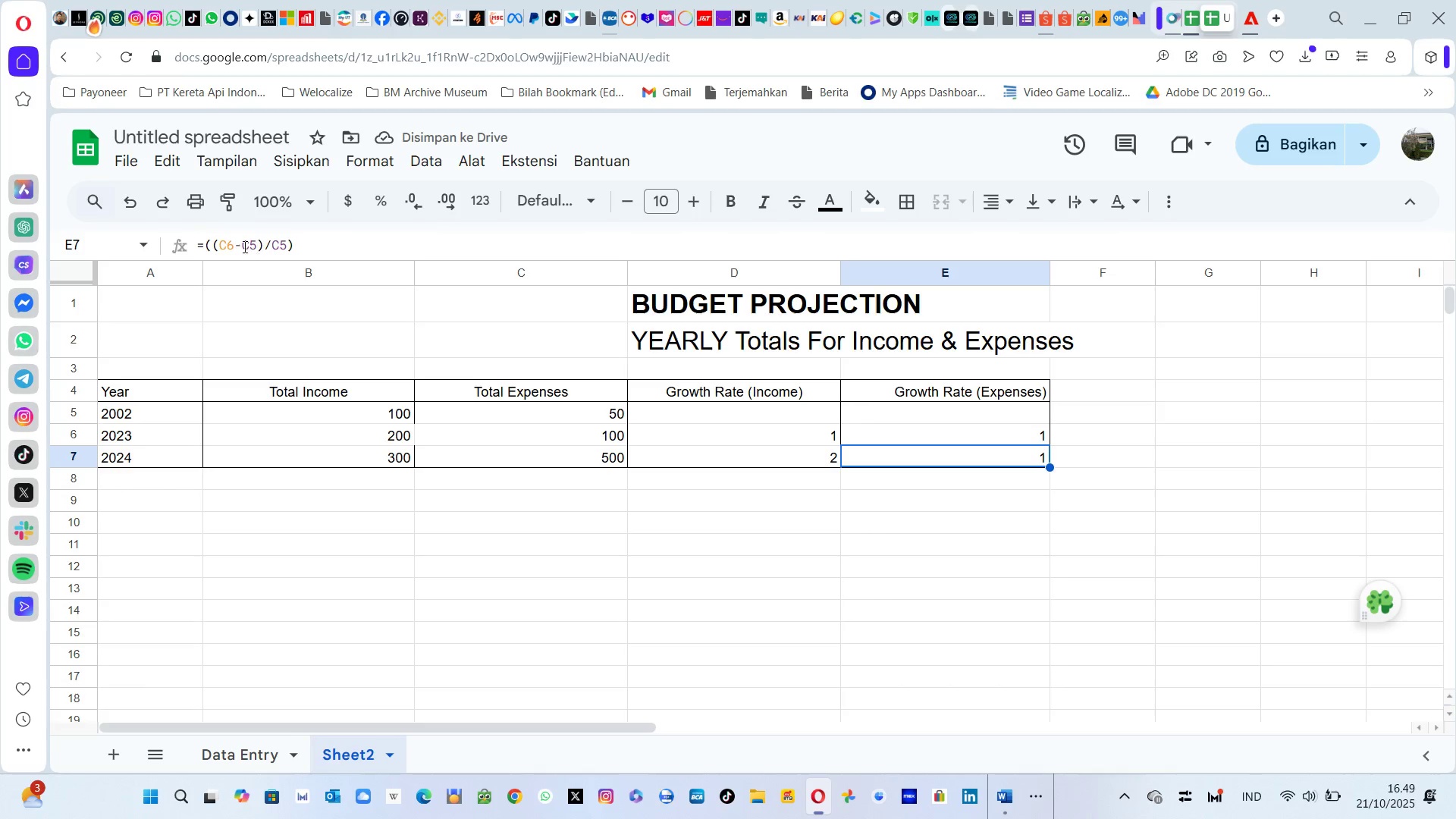 
left_click([233, 247])
 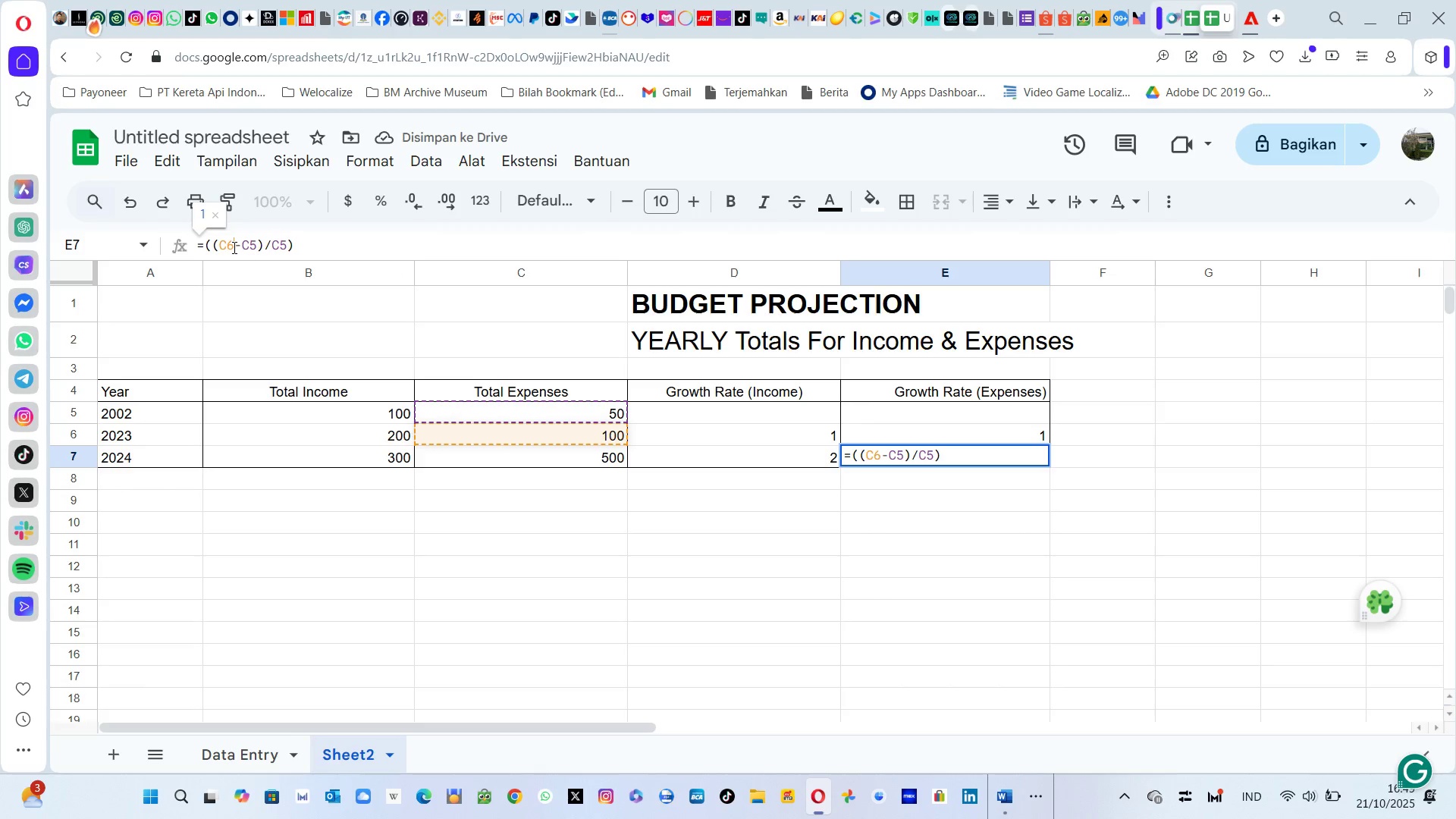 
key(Backspace)
 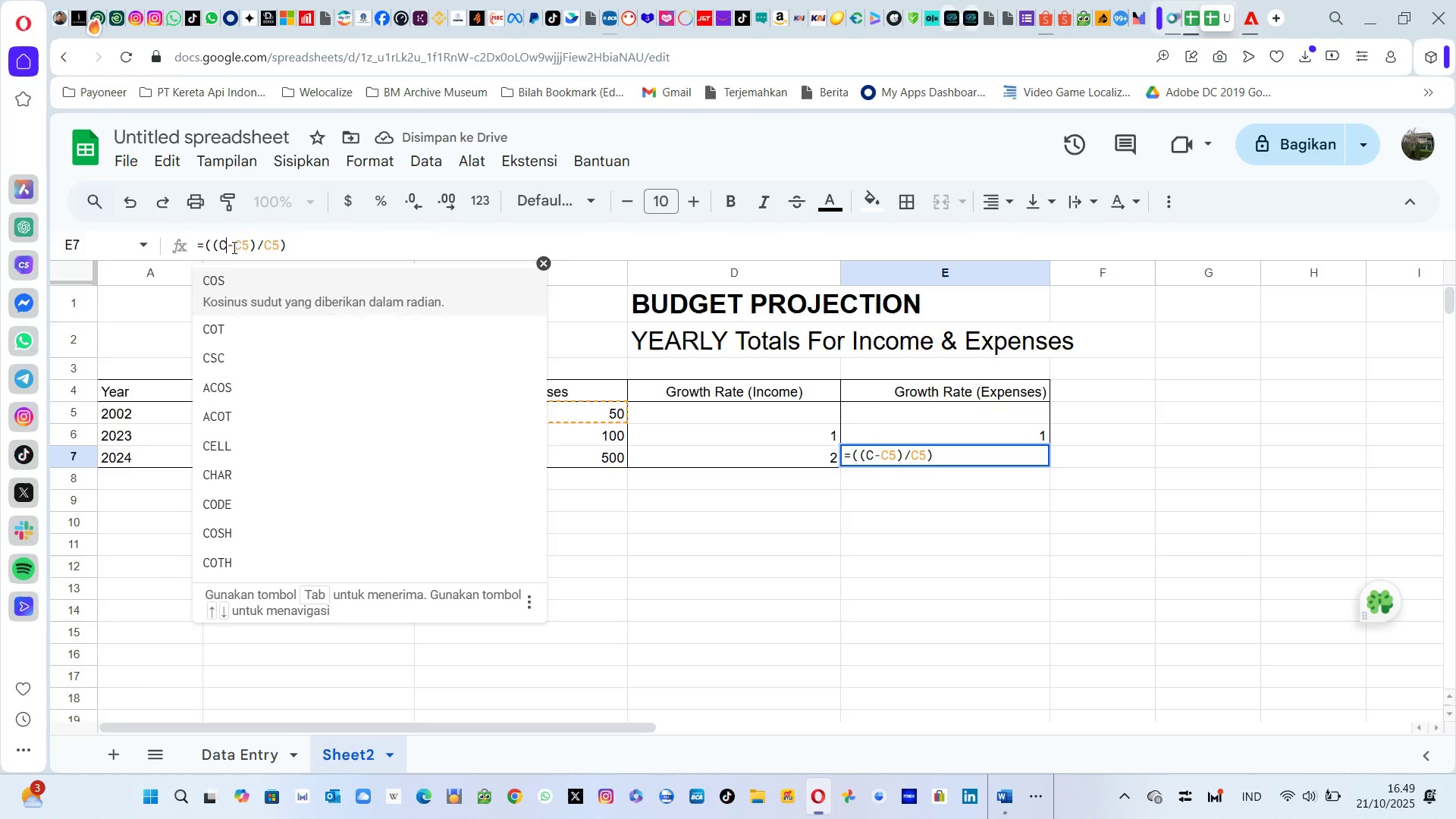 
key(7)
 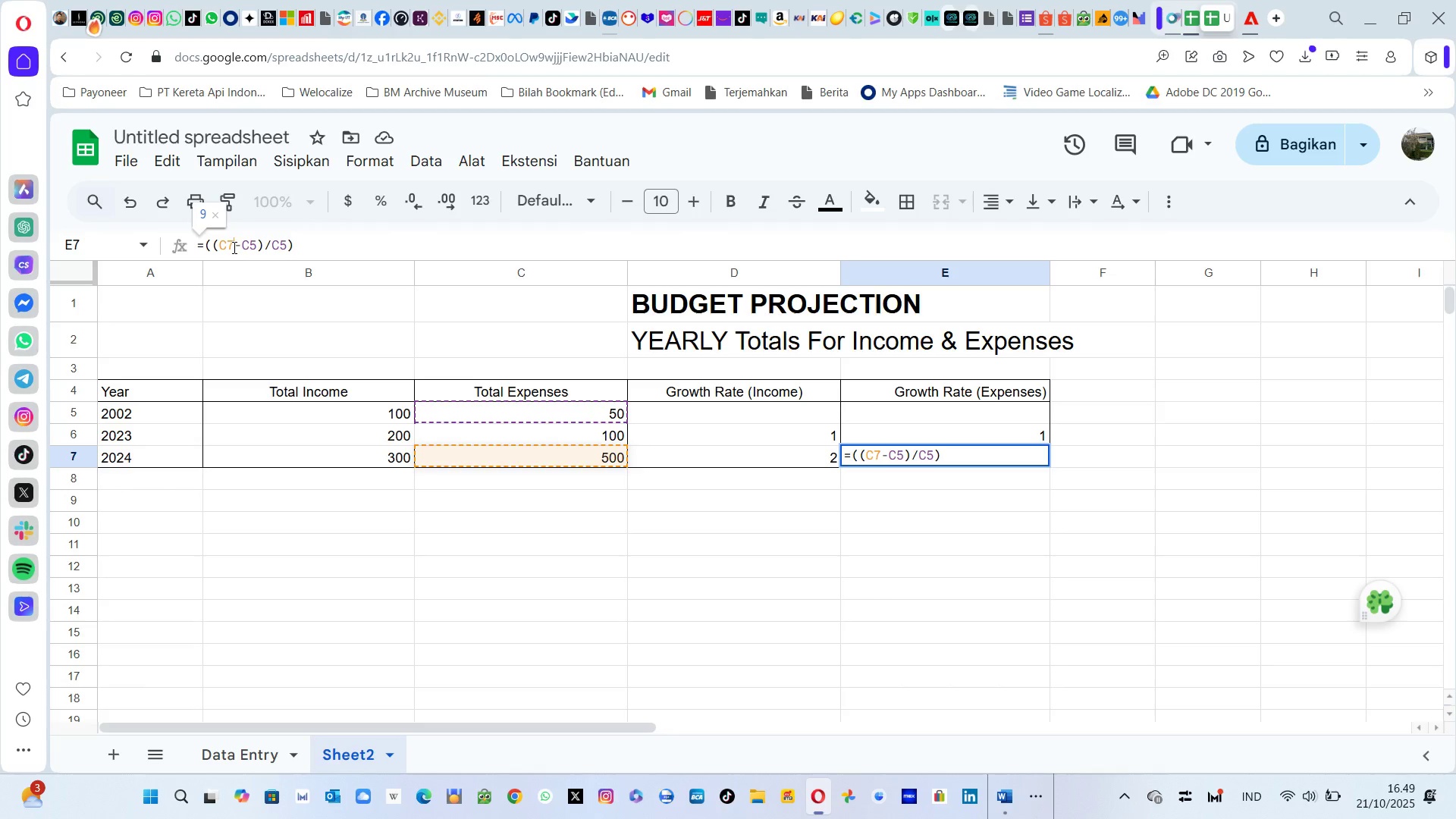 
key(Enter)
 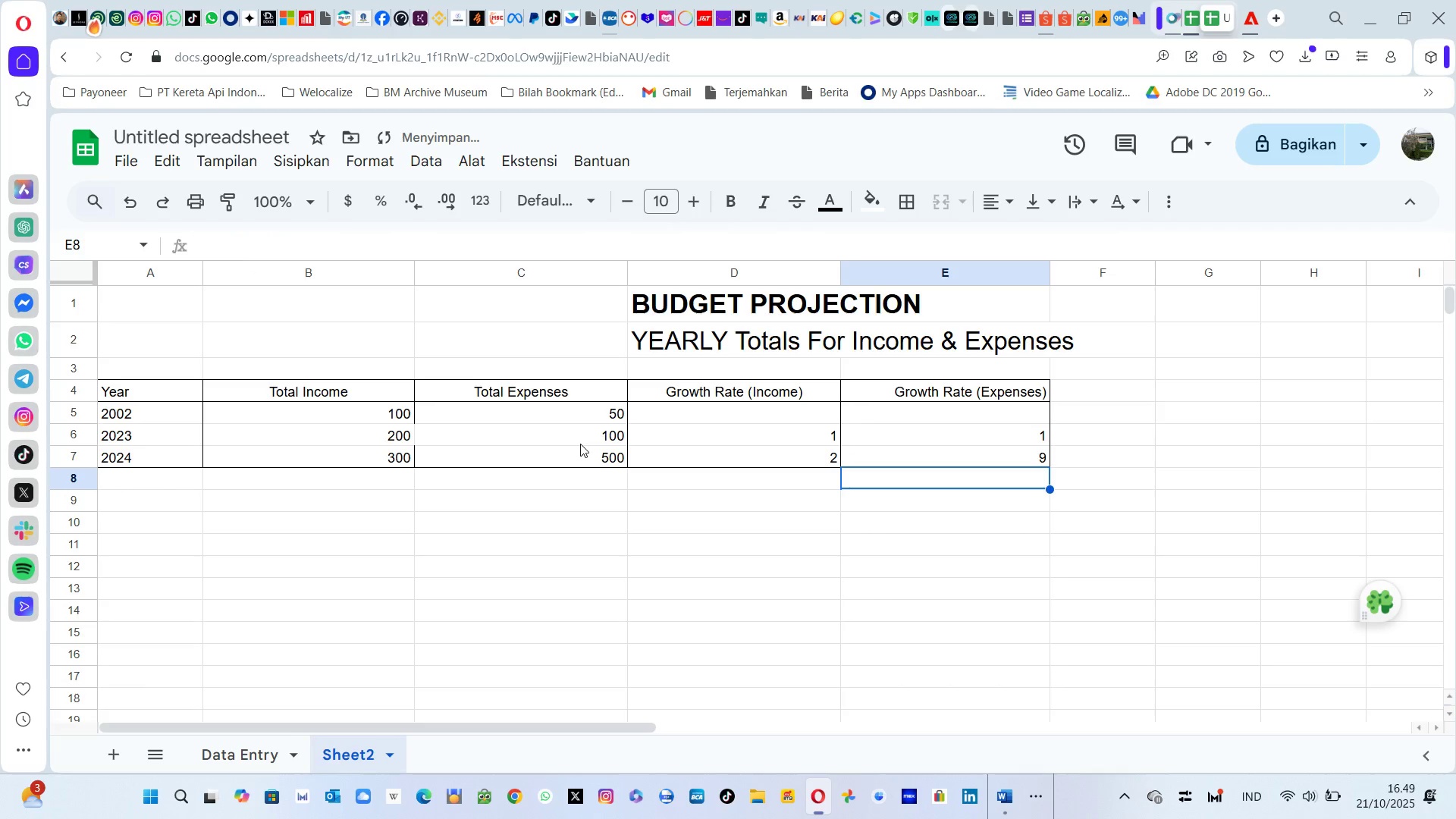 
left_click([572, 452])
 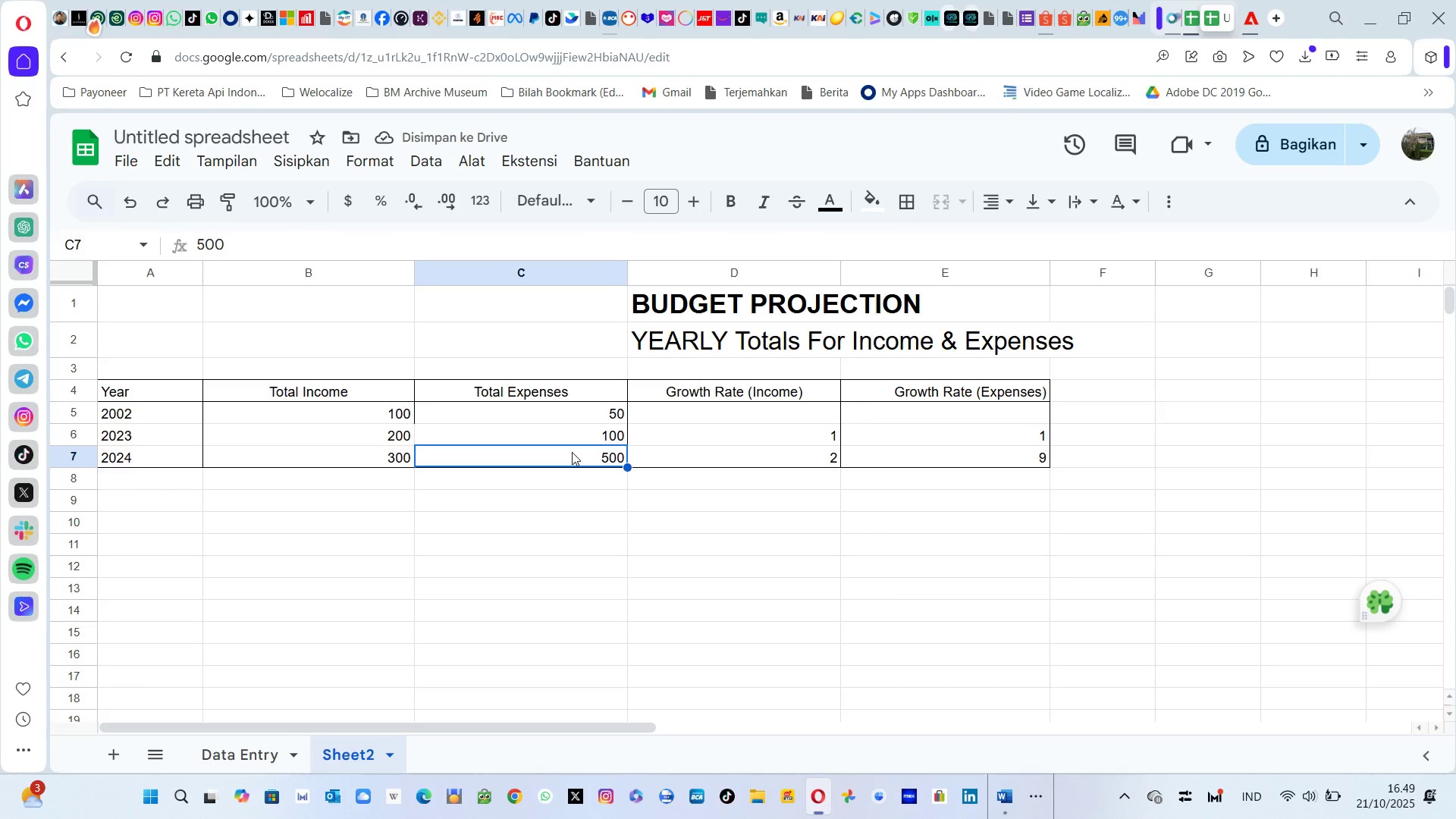 
type(200)
 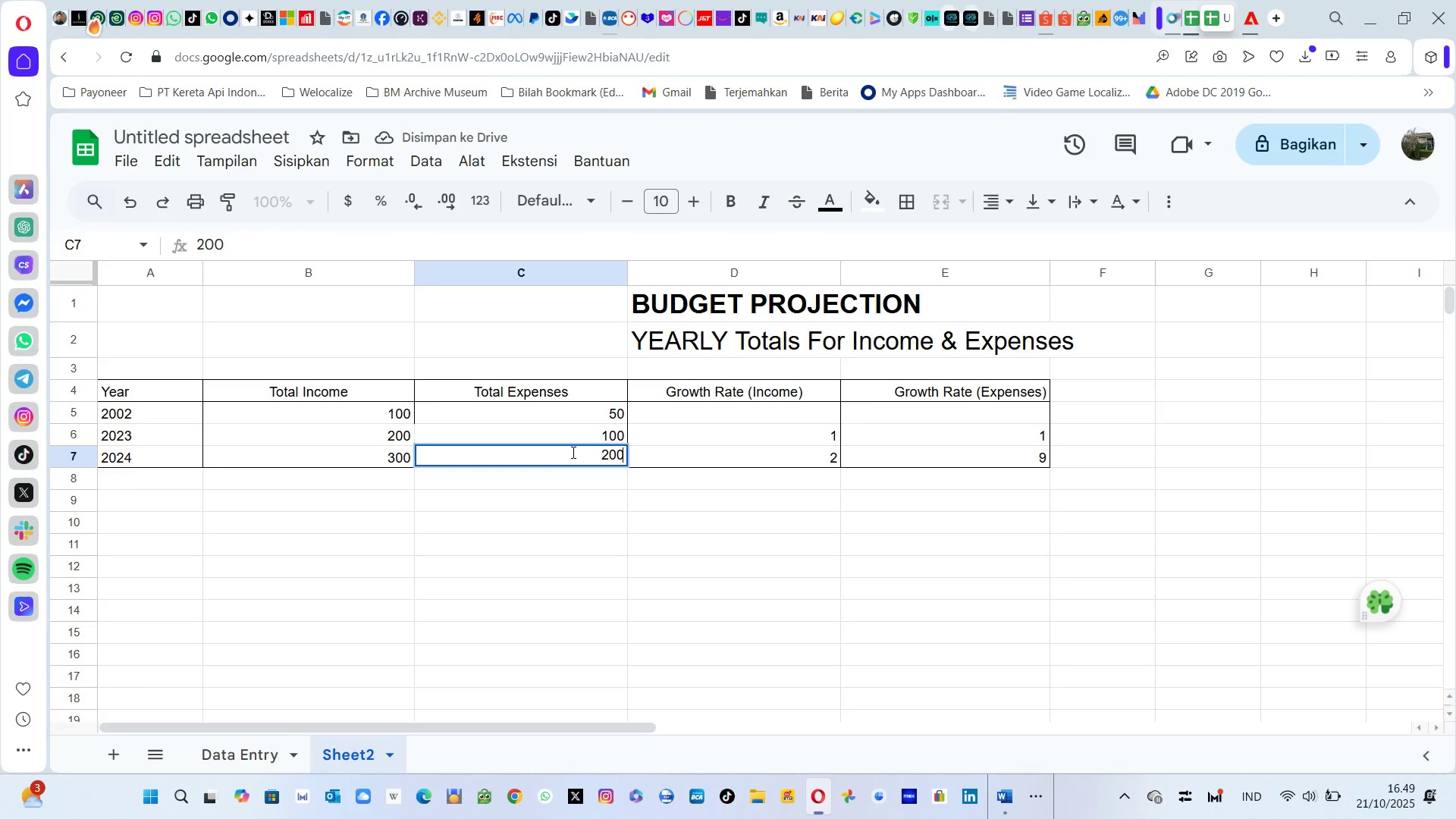 
key(Enter)
 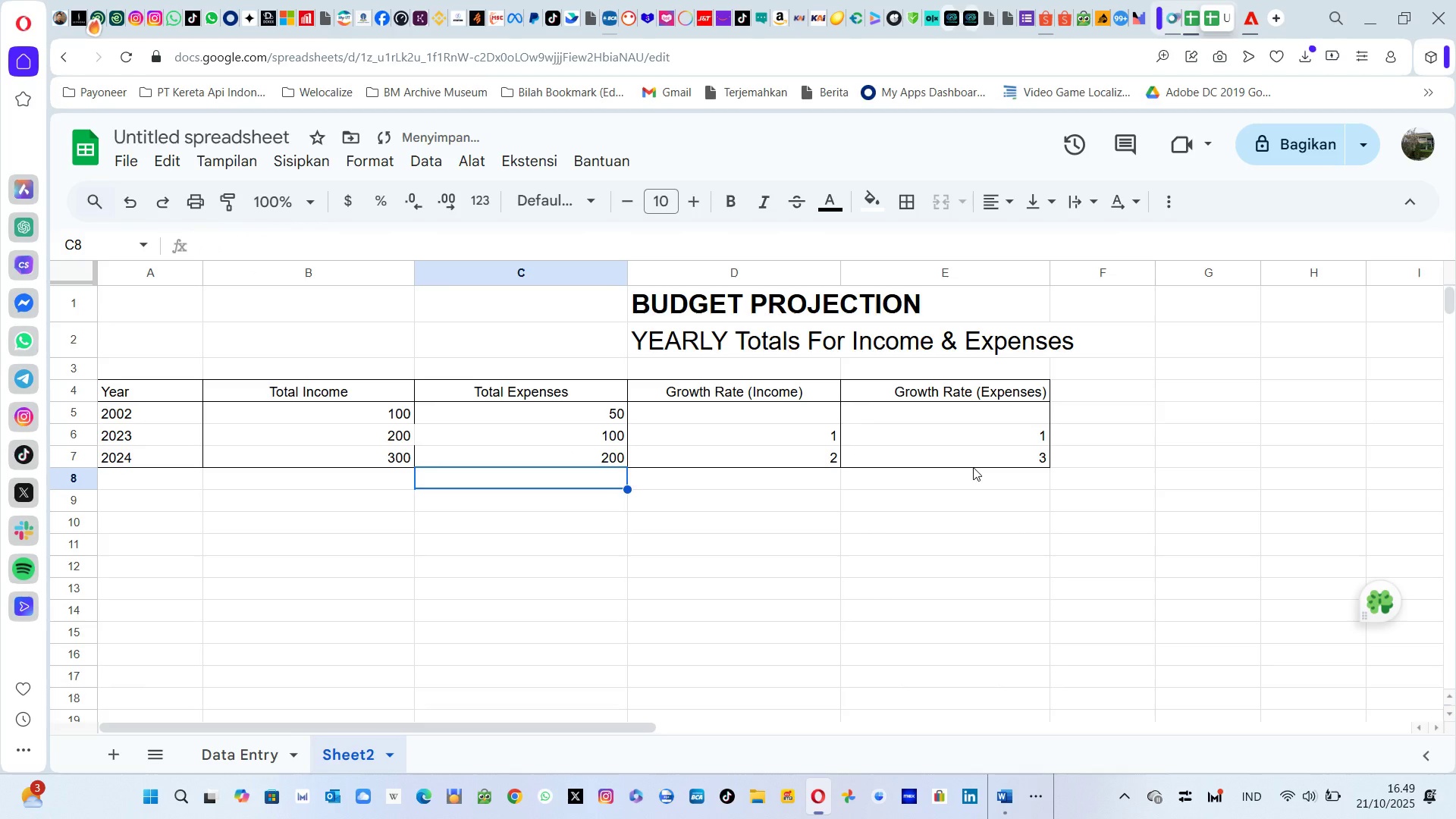 
left_click([973, 467])
 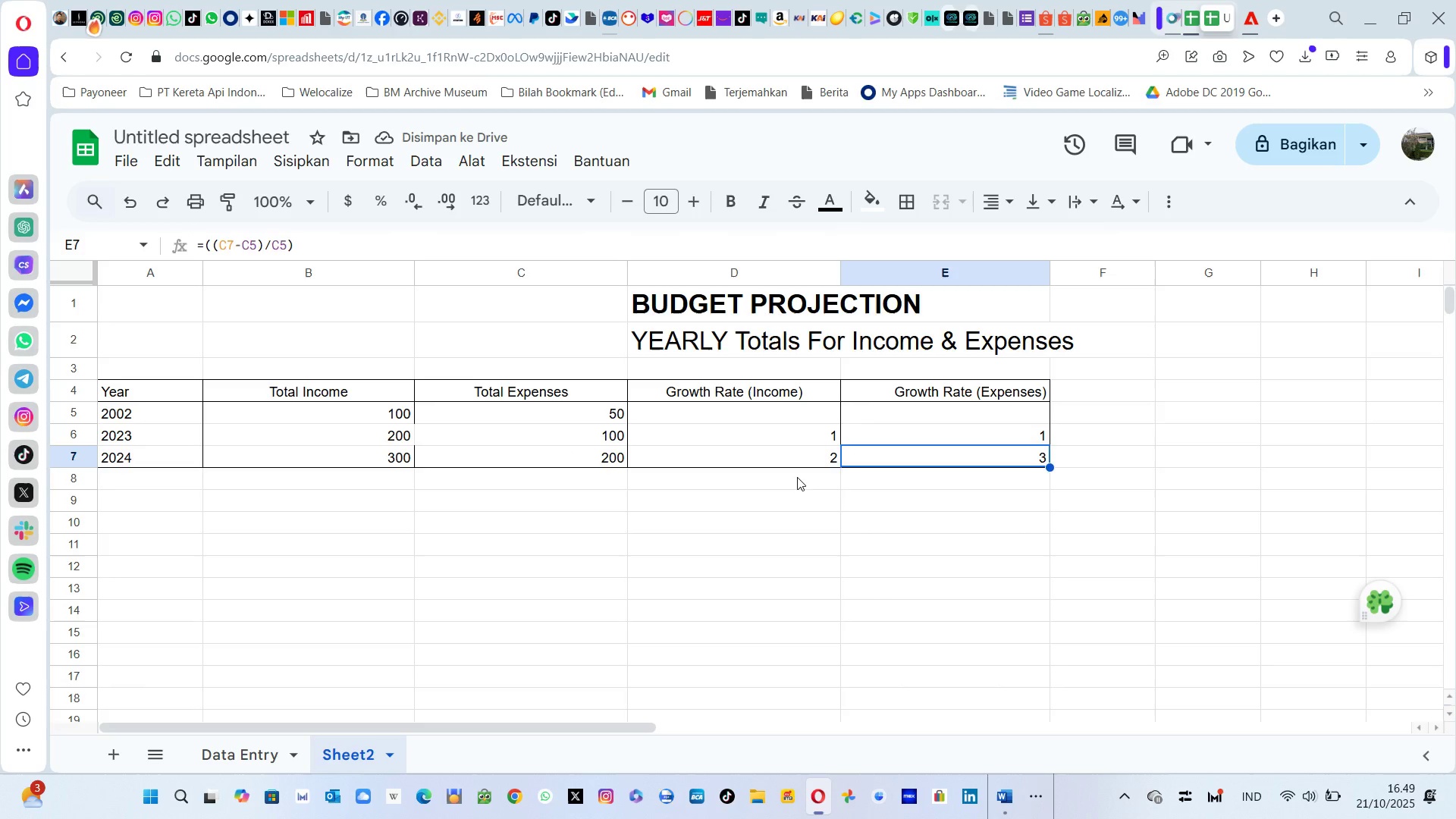 
left_click([797, 477])
 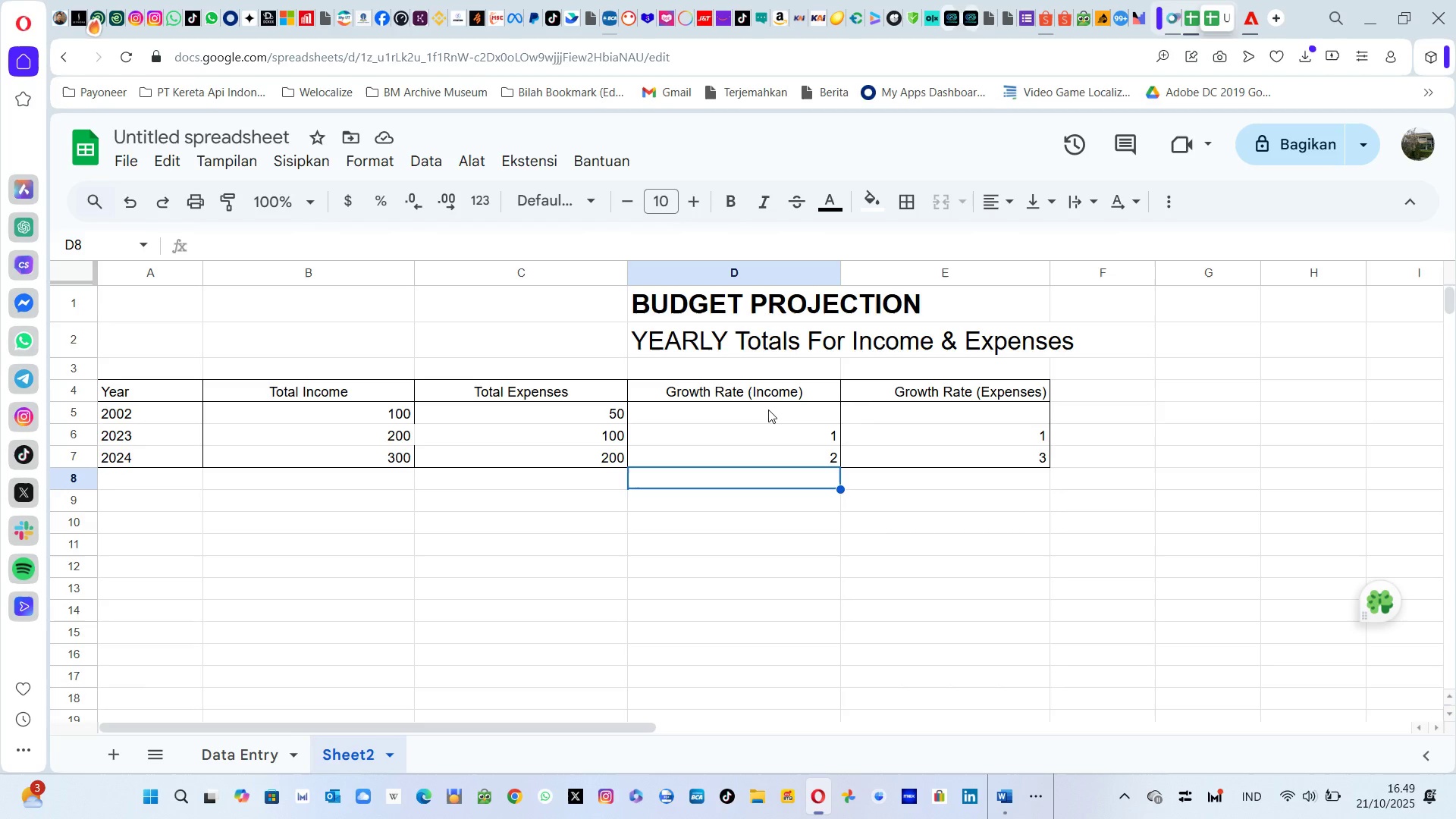 
wait(6.91)
 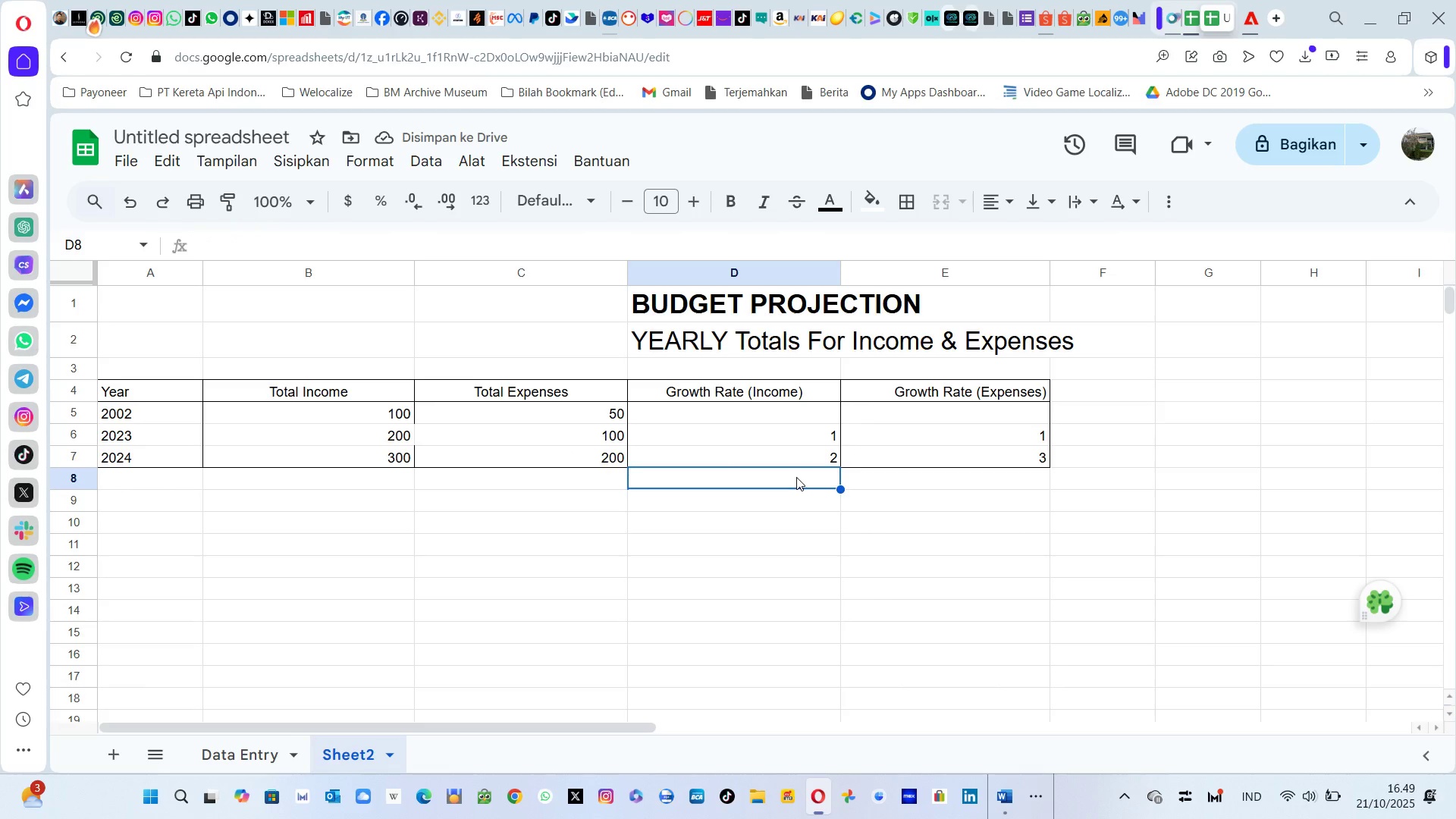 
left_click([771, 413])
 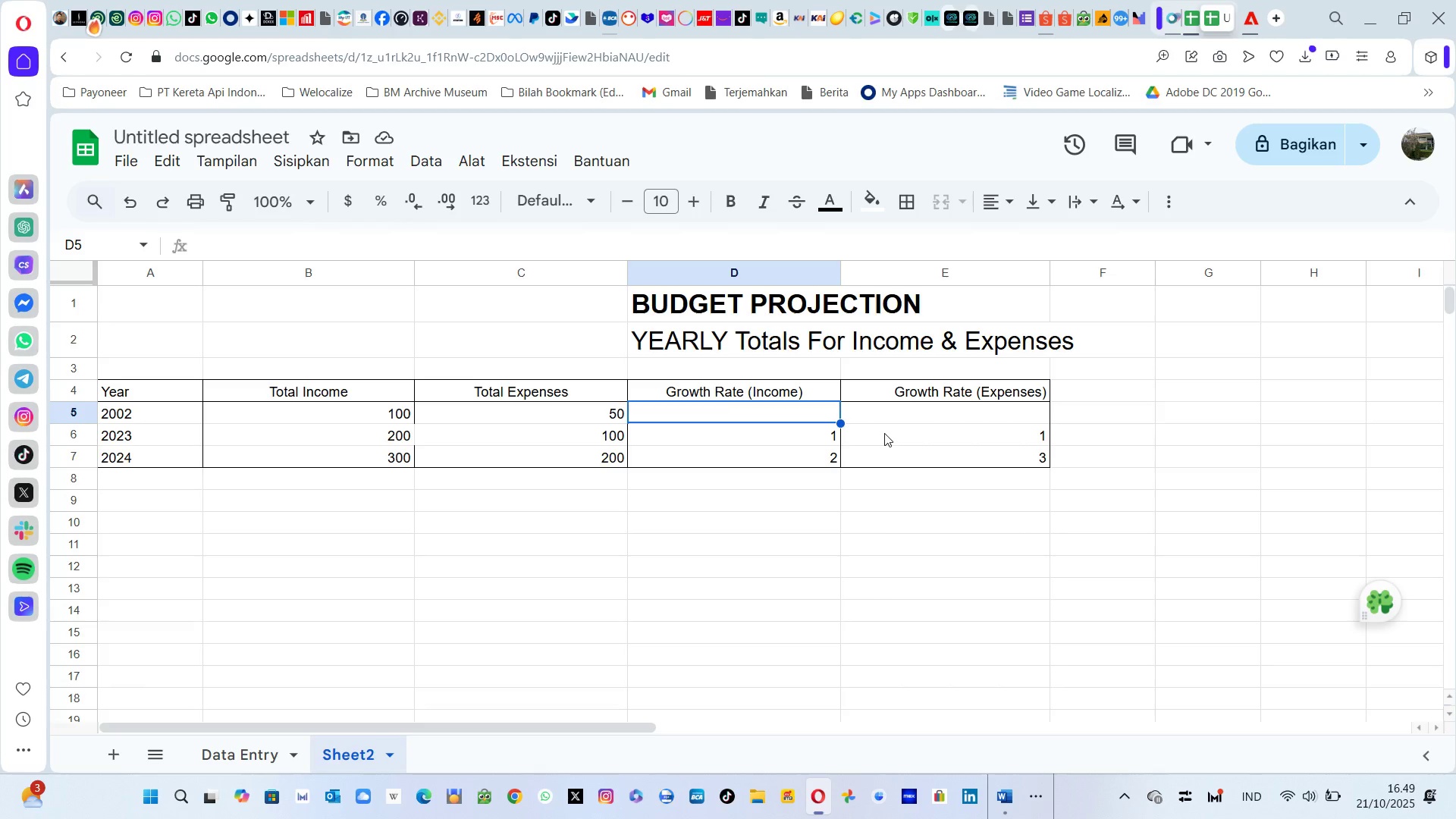 
key(Alt+Tab)
 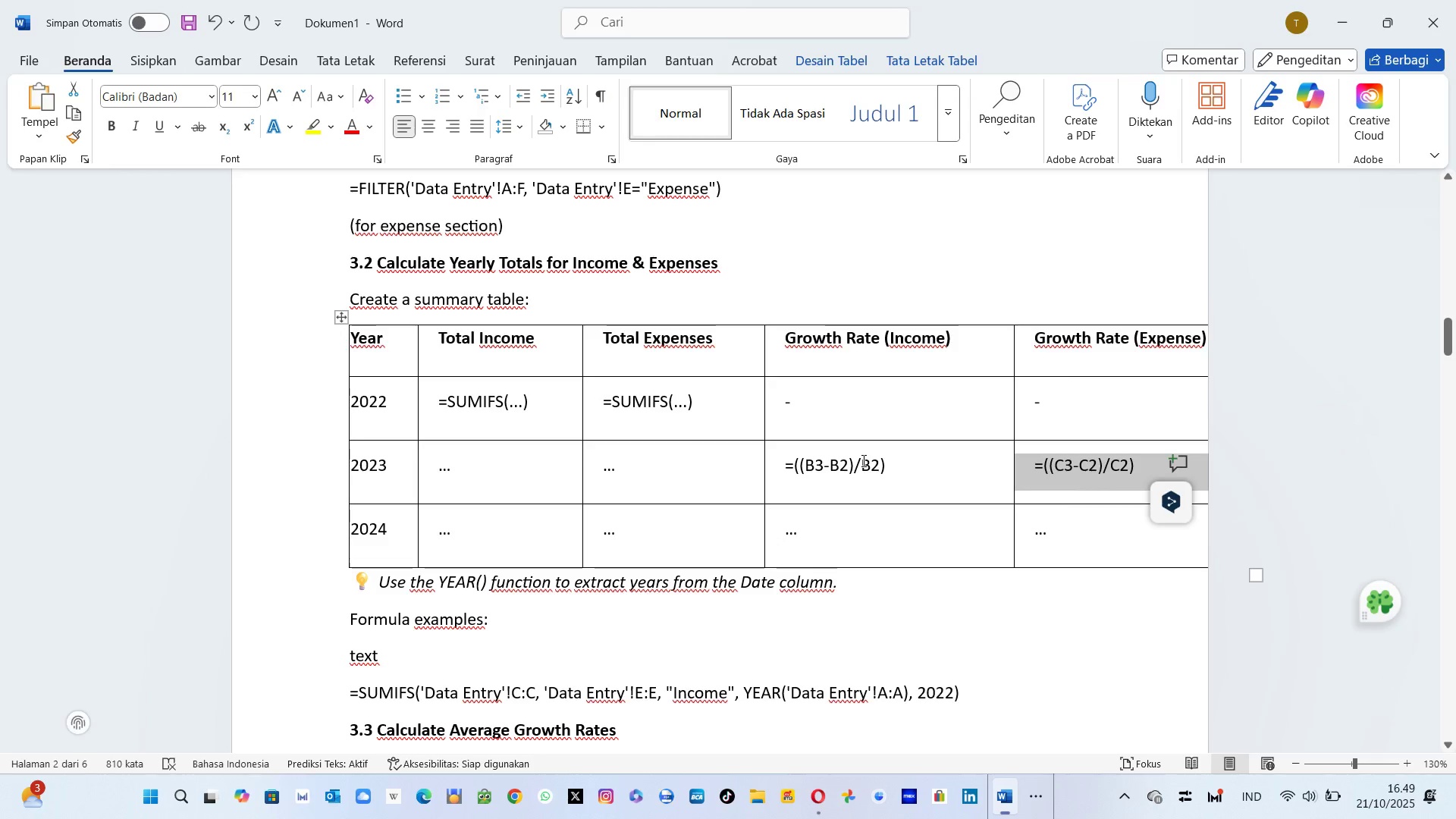 
key(Alt+AltLeft)
 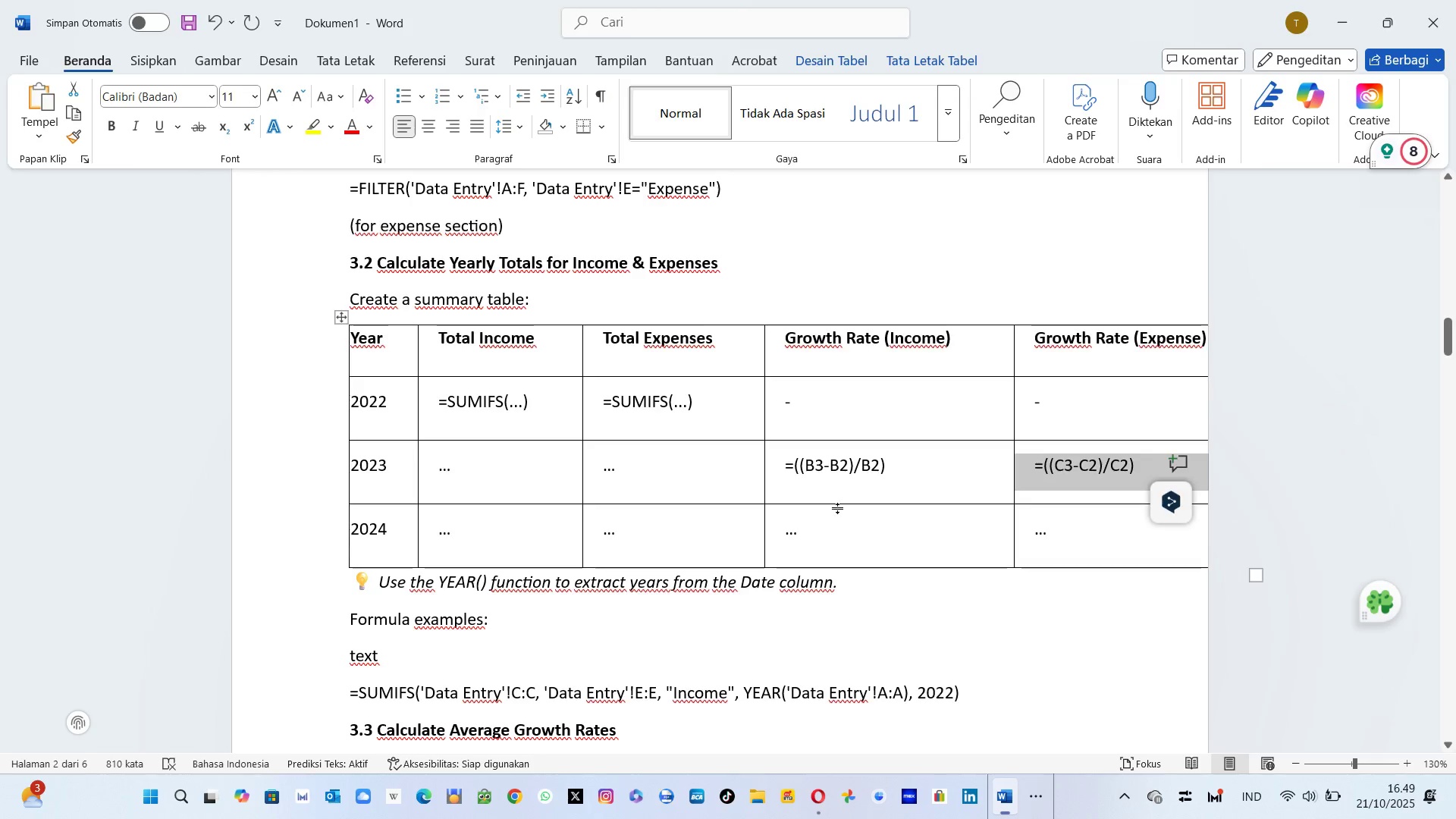 
key(Alt+Tab)
 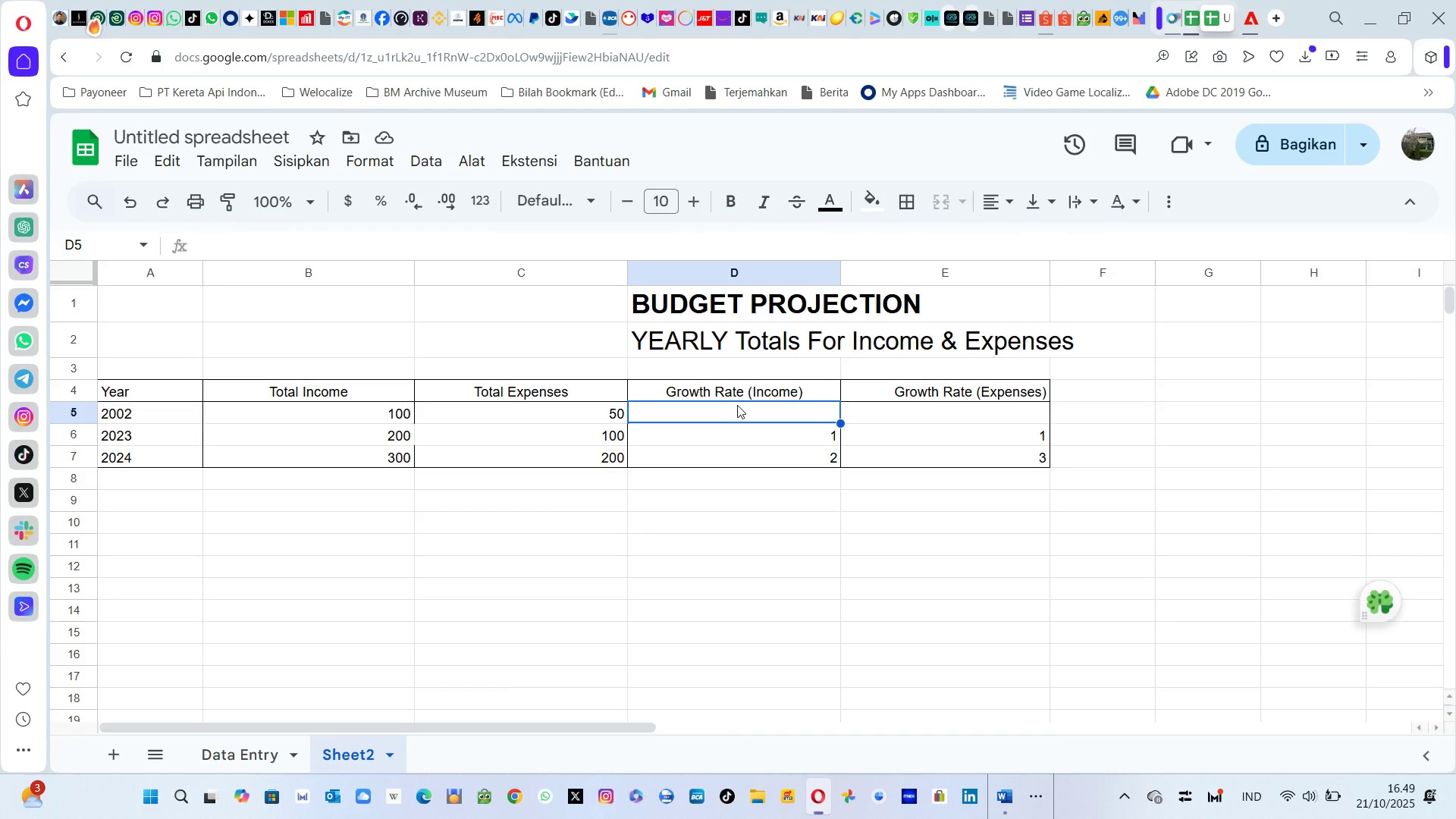 
left_click([737, 405])
 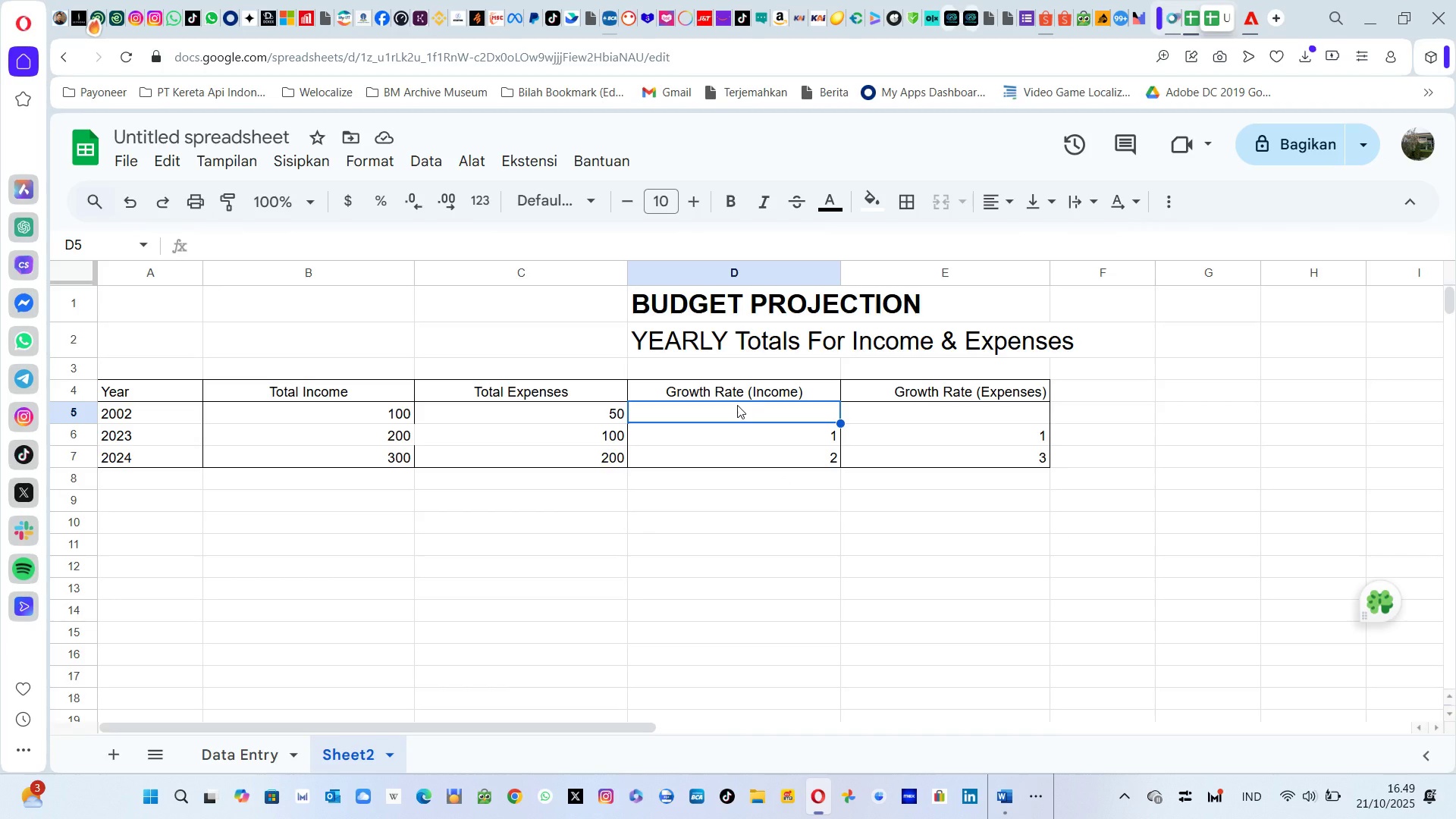 
key(Minus)
 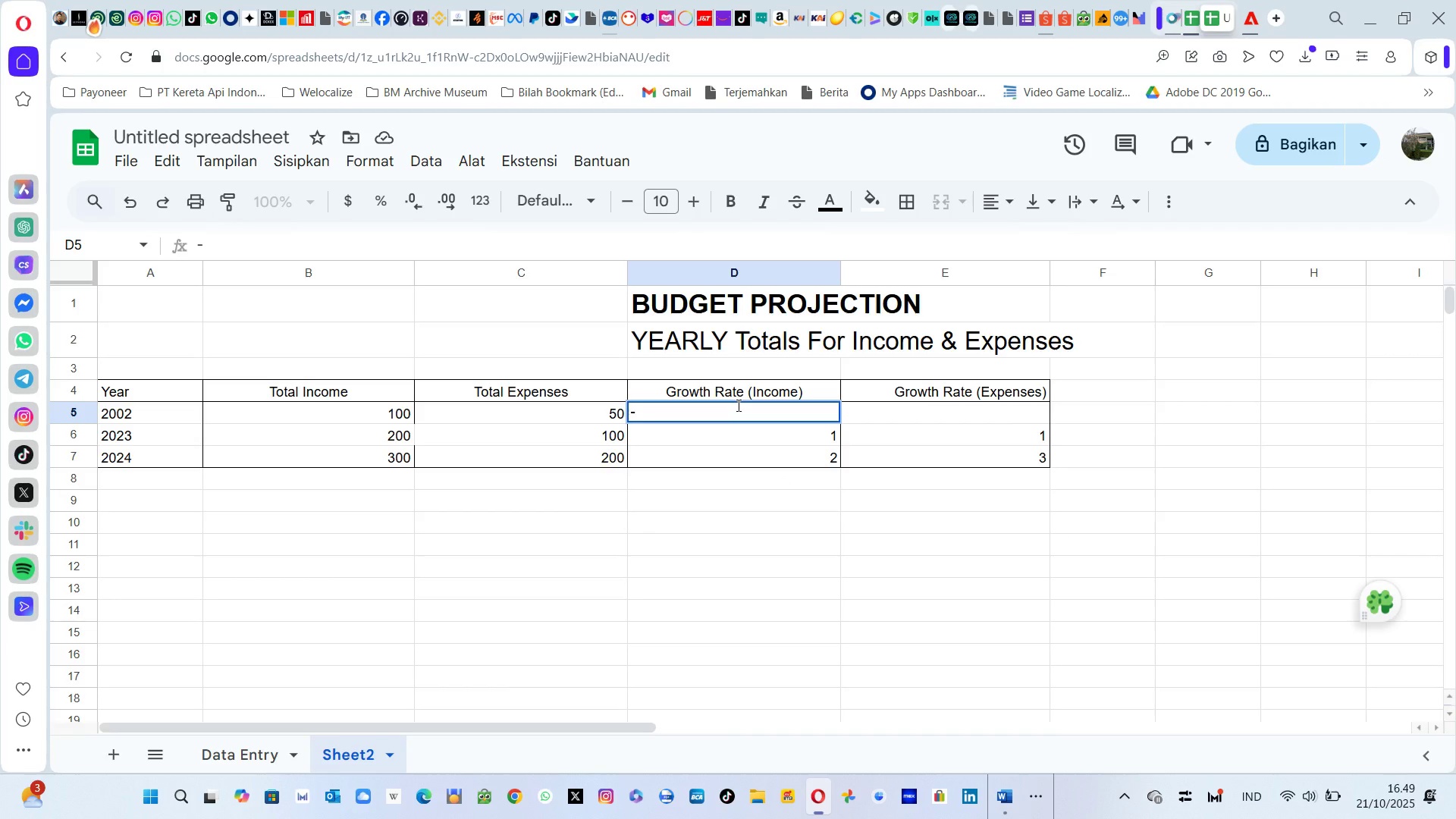 
key(Enter)
 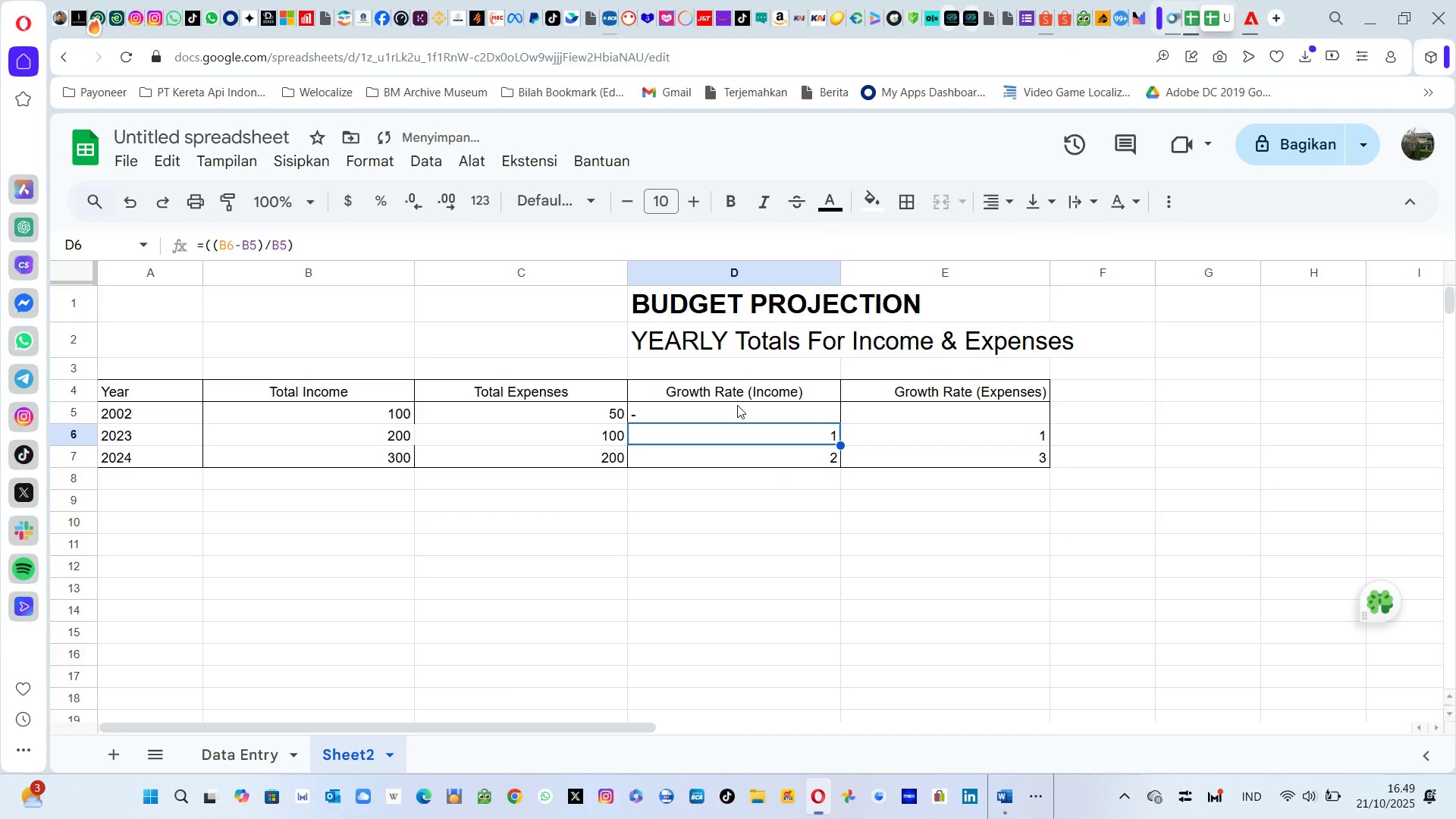 
key(ArrowDown)
 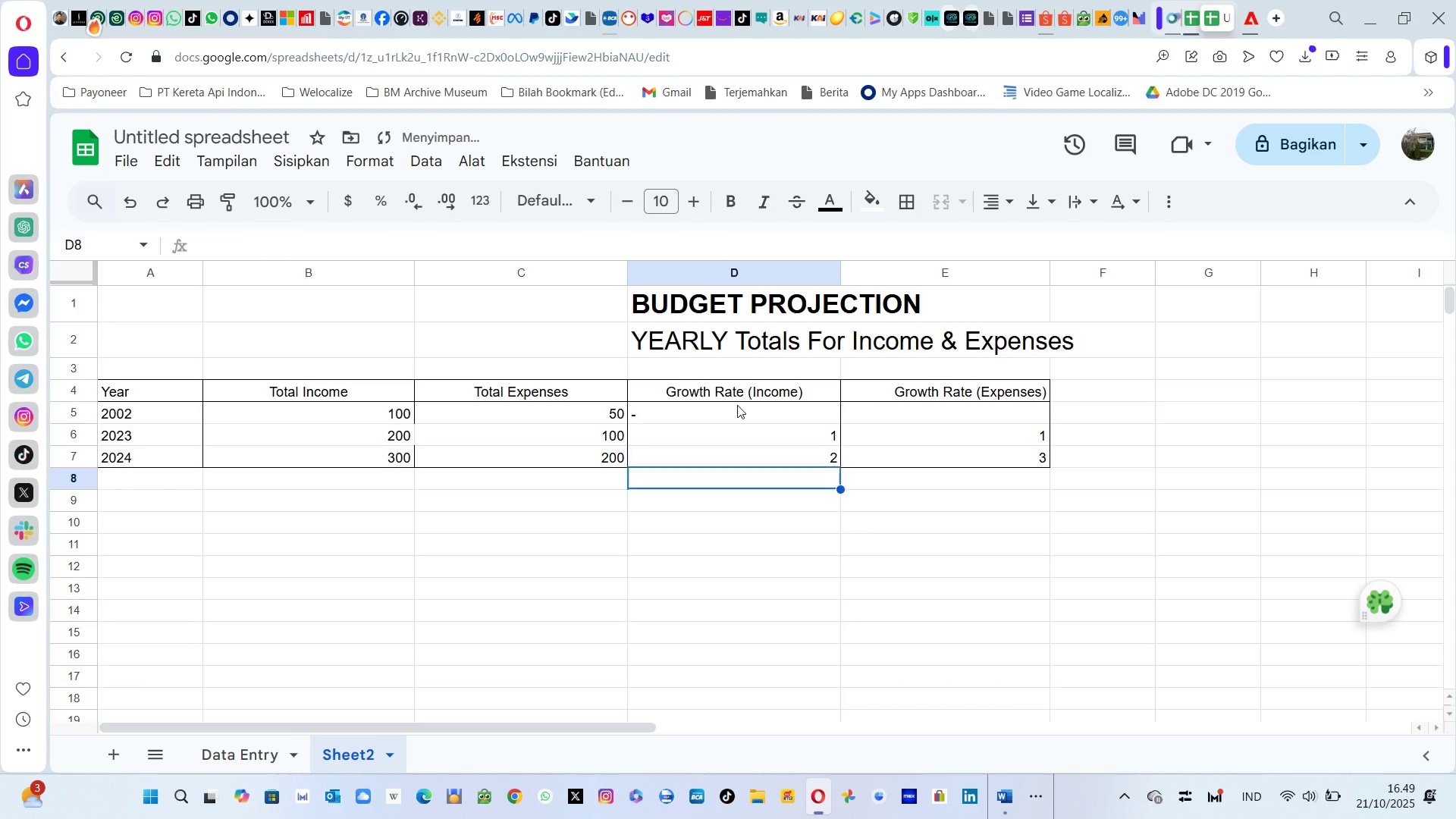 
key(ArrowDown)
 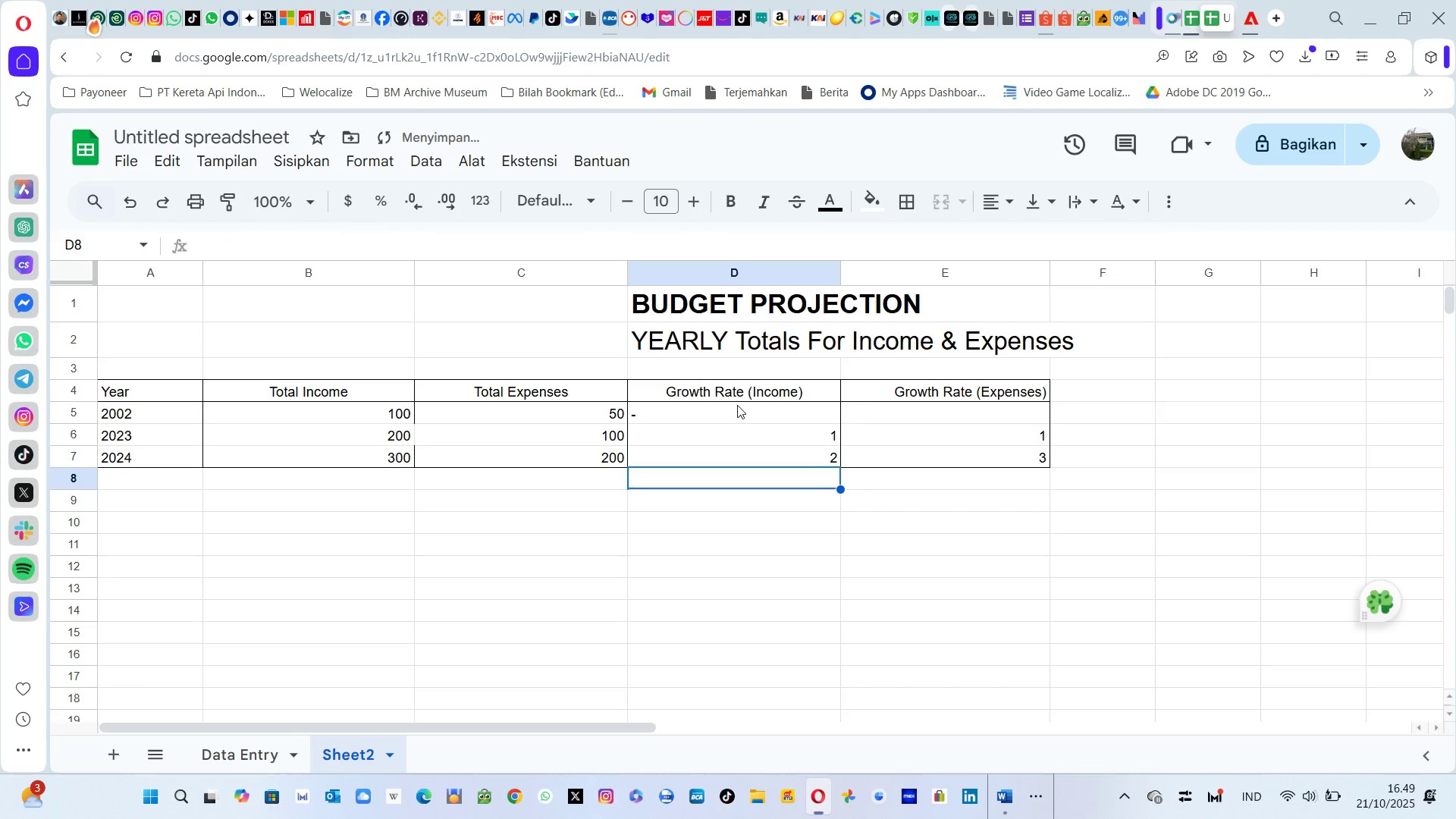 
key(ArrowUp)
 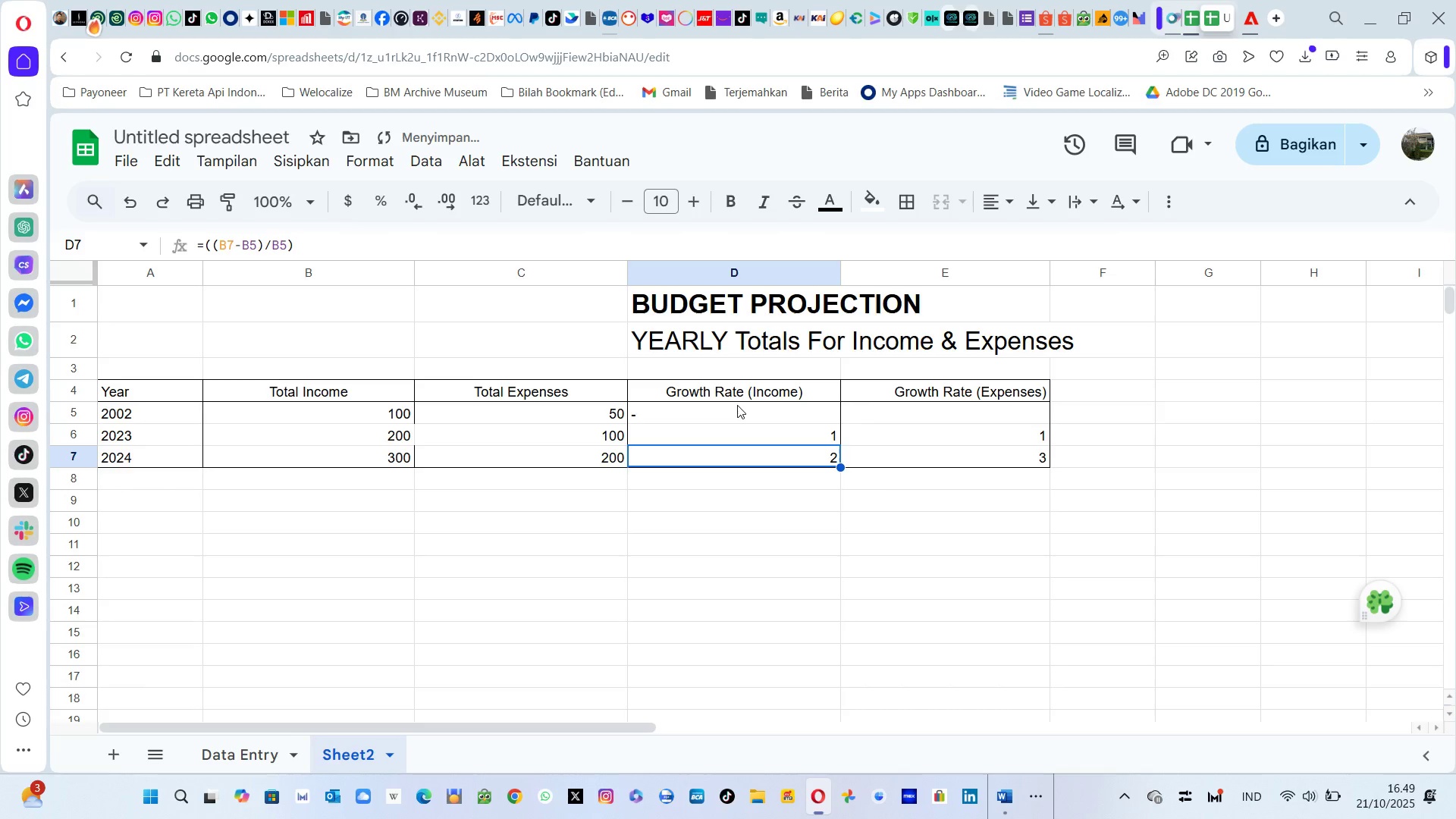 
key(ArrowUp)
 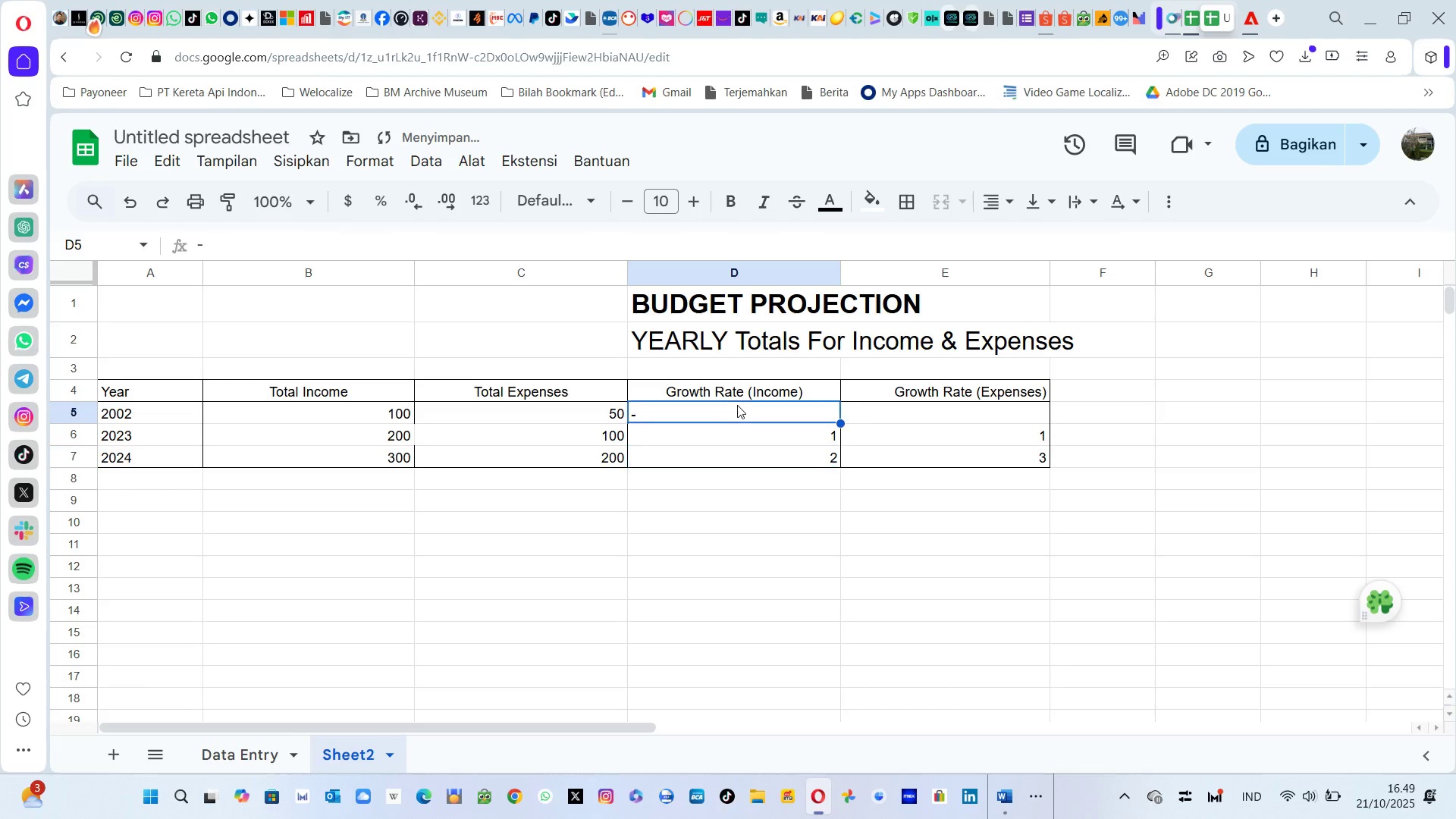 
key(ArrowUp)
 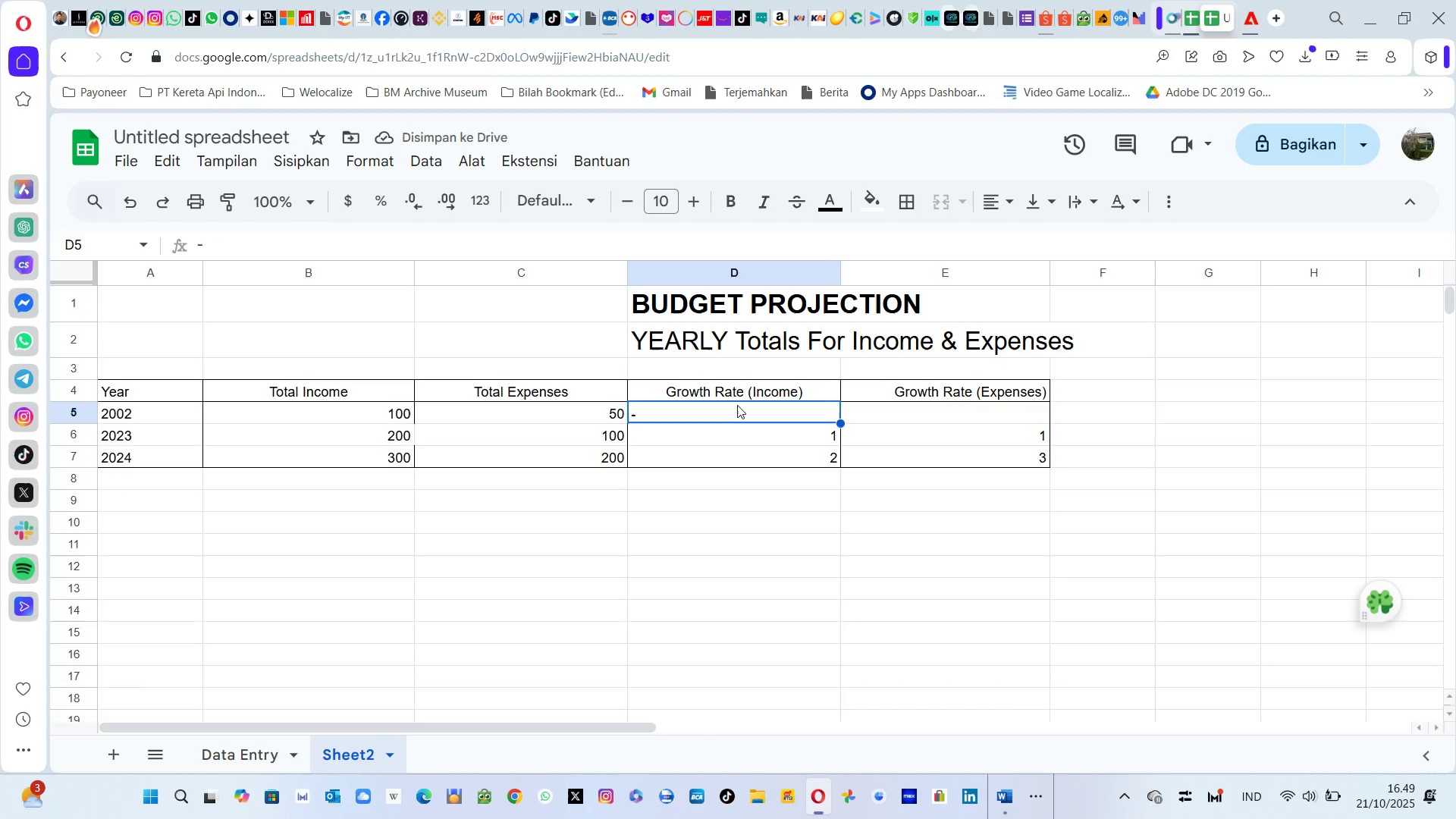 
key(ArrowRight)
 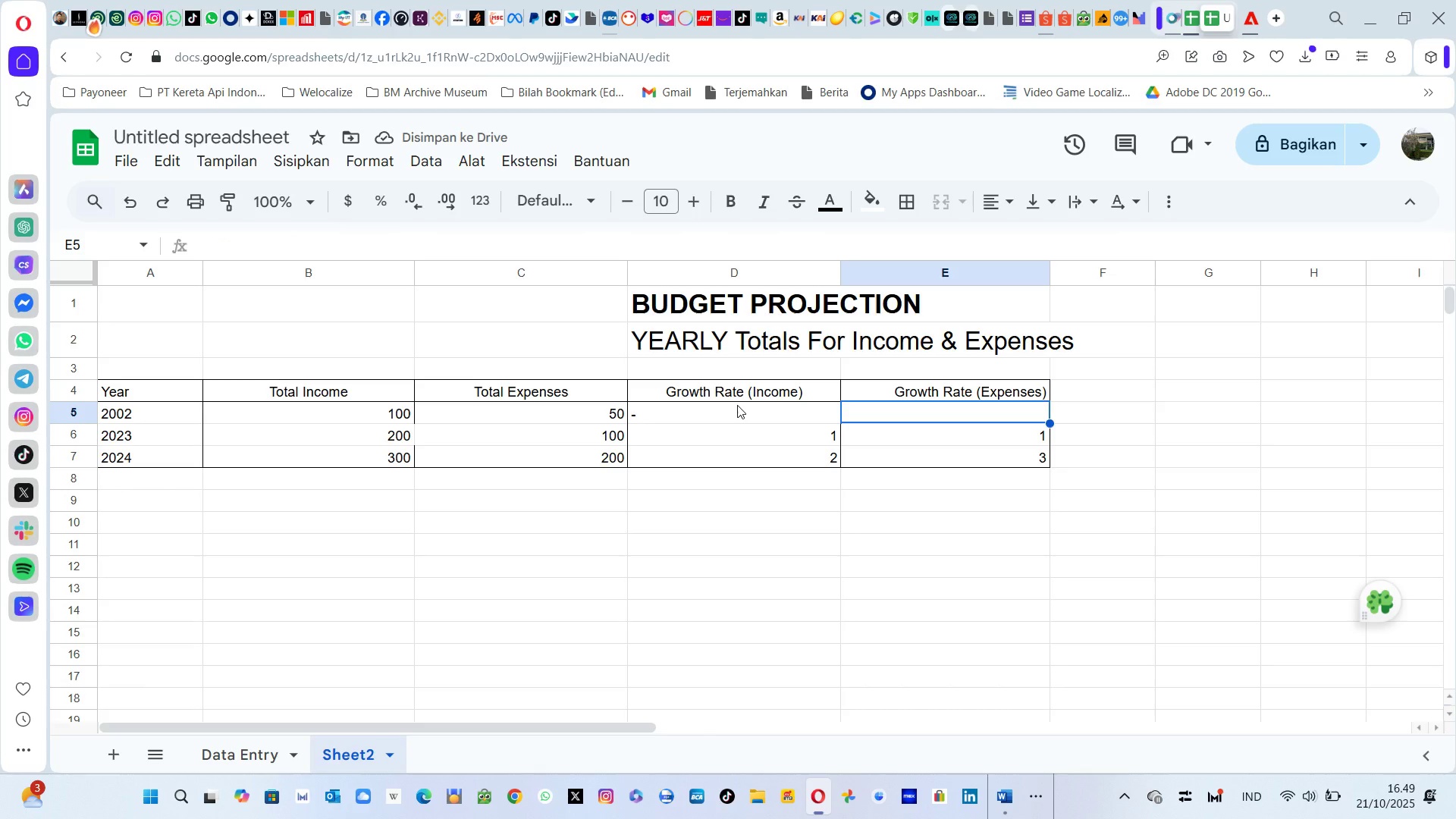 
key(Minus)
 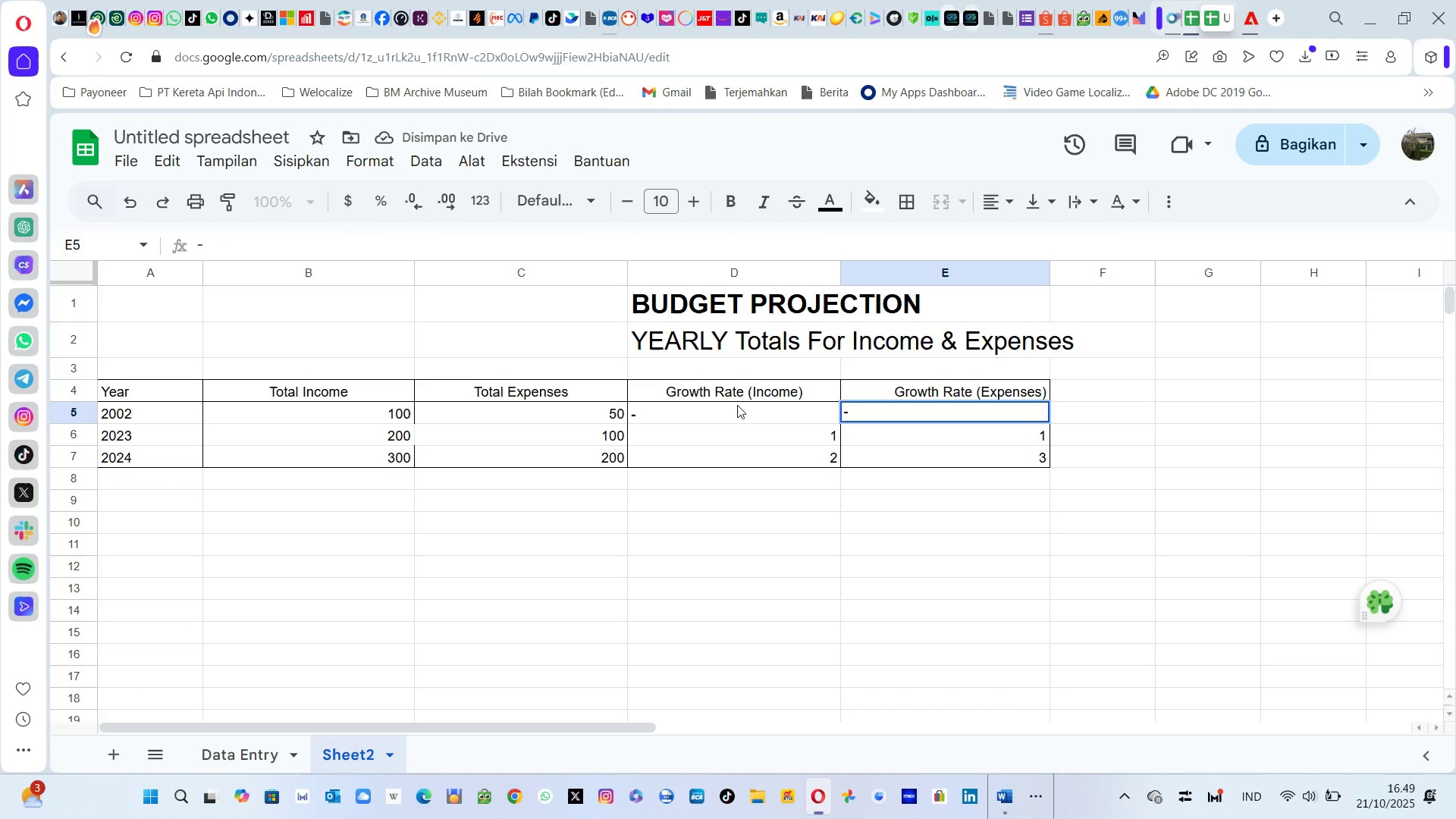 
key(ArrowLeft)
 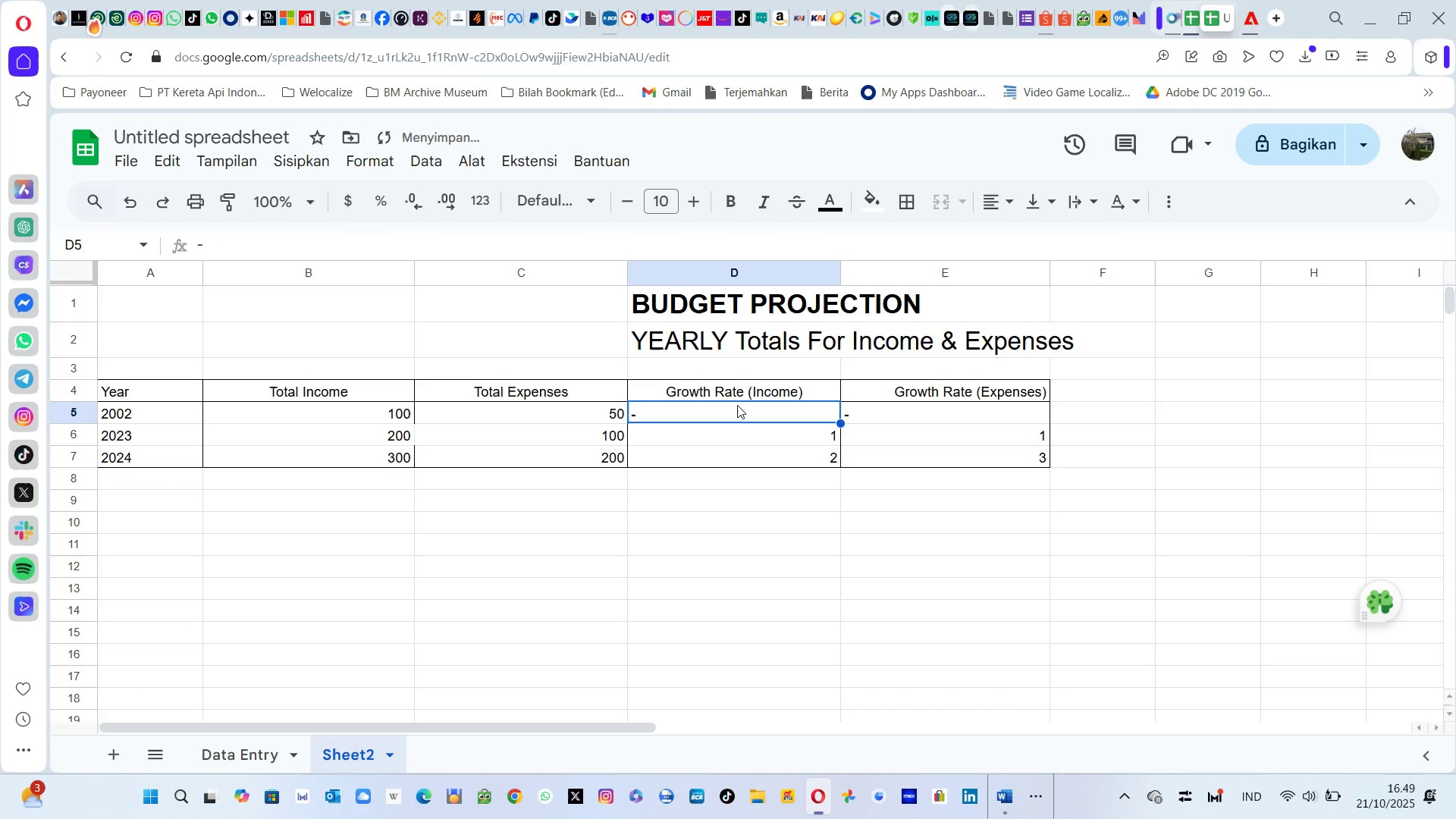 
key(ArrowLeft)
 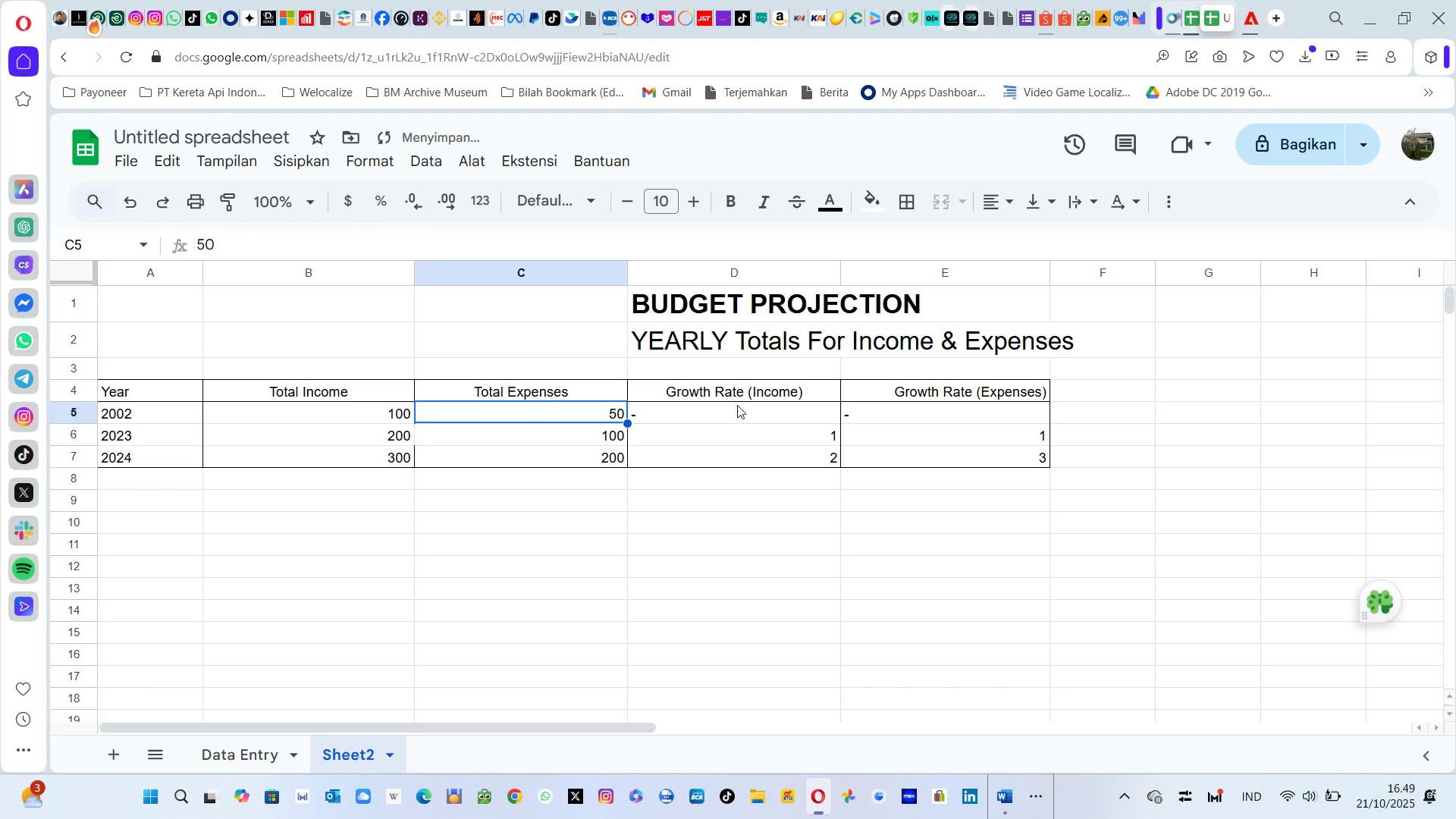 
key(ArrowLeft)
 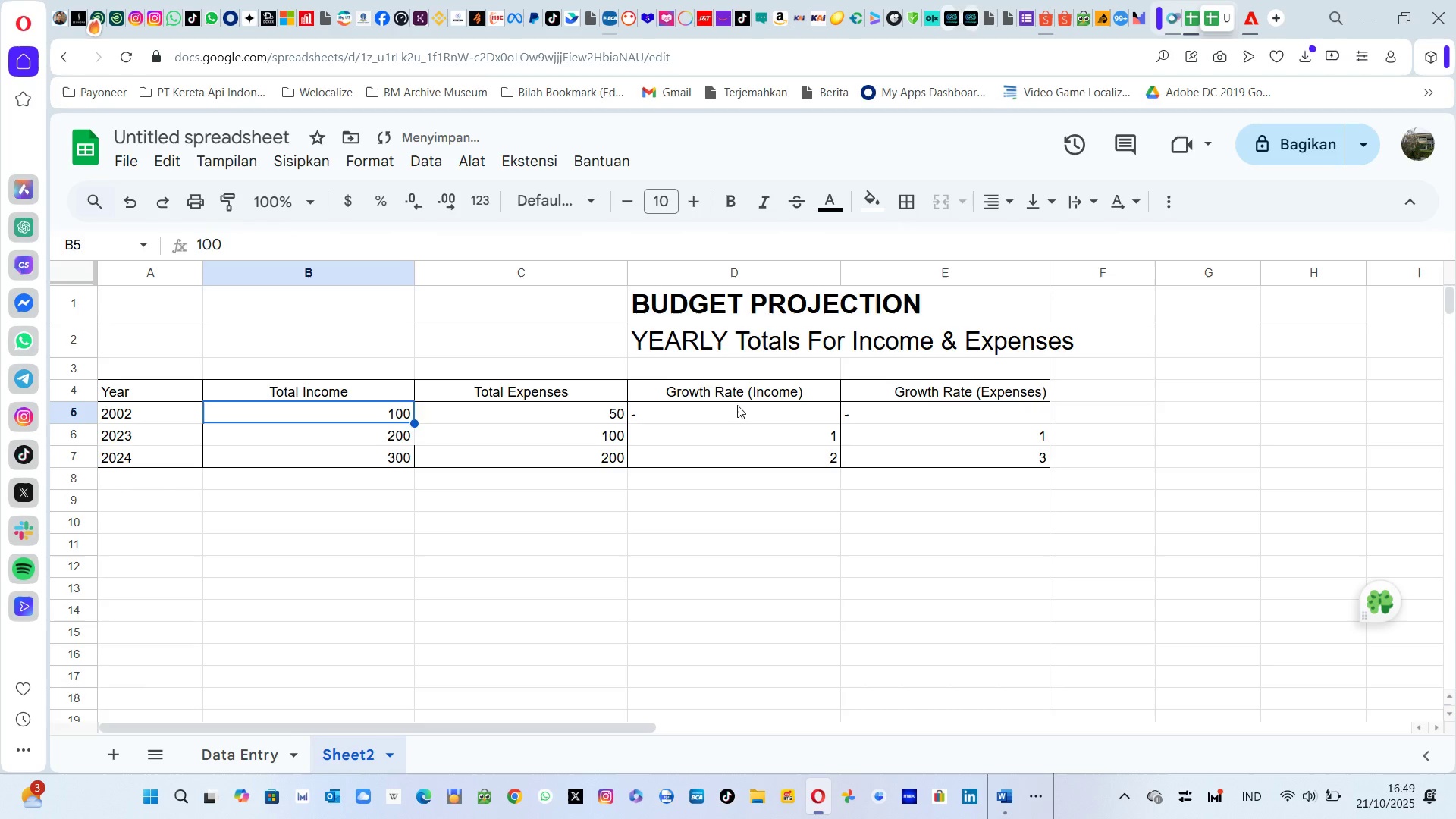 
key(ArrowRight)
 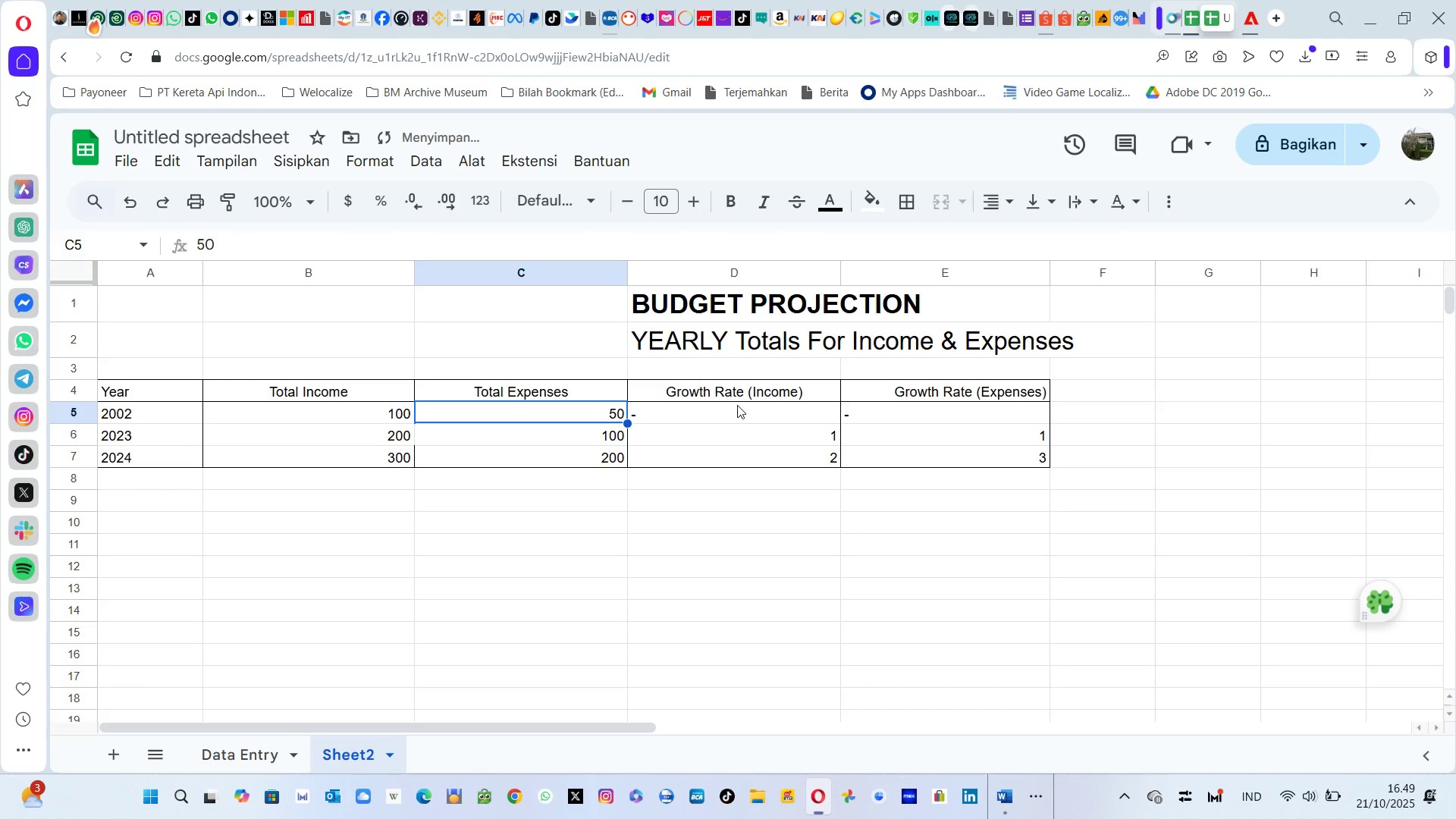 
key(ArrowRight)
 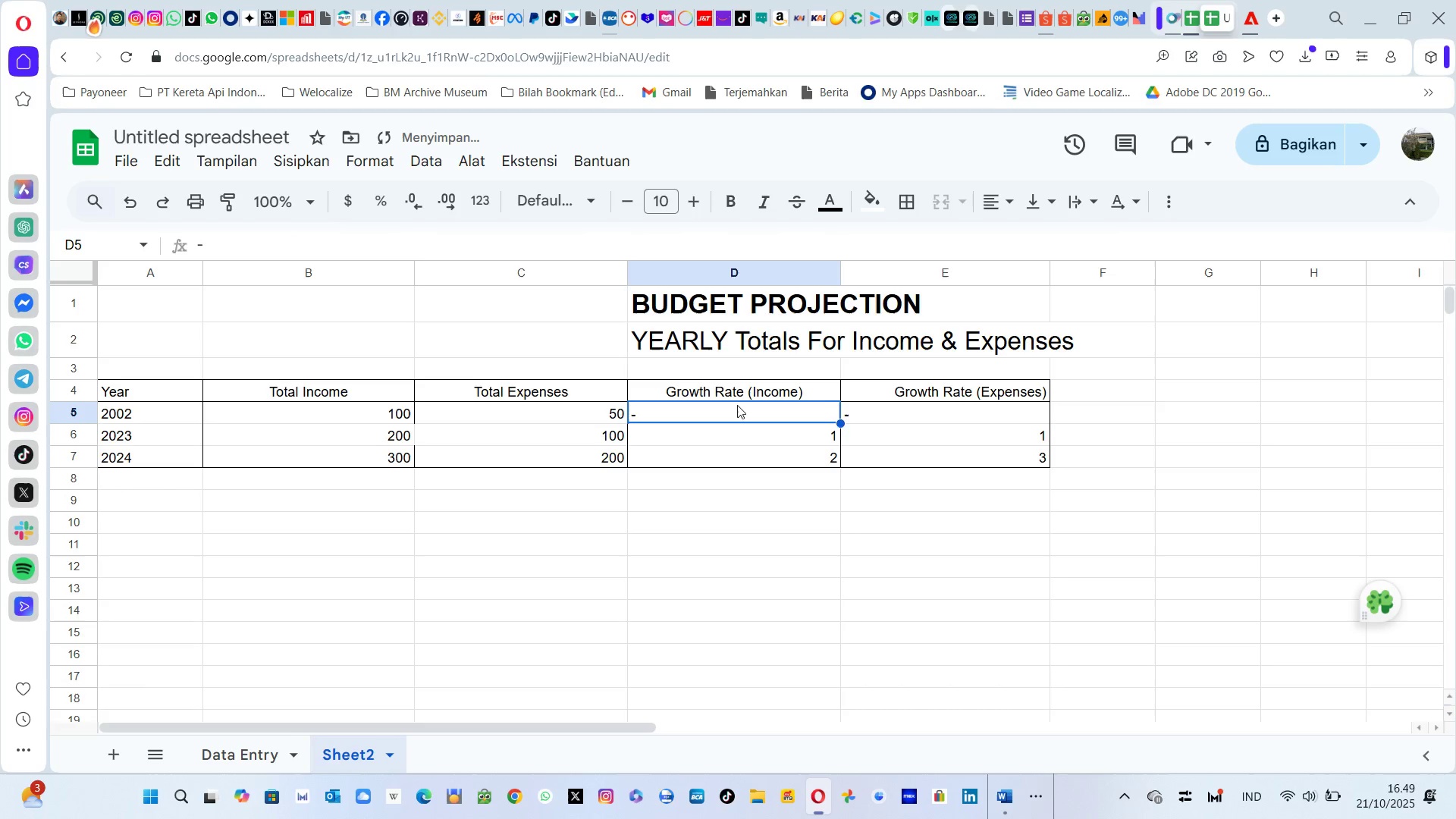 
key(ArrowLeft)
 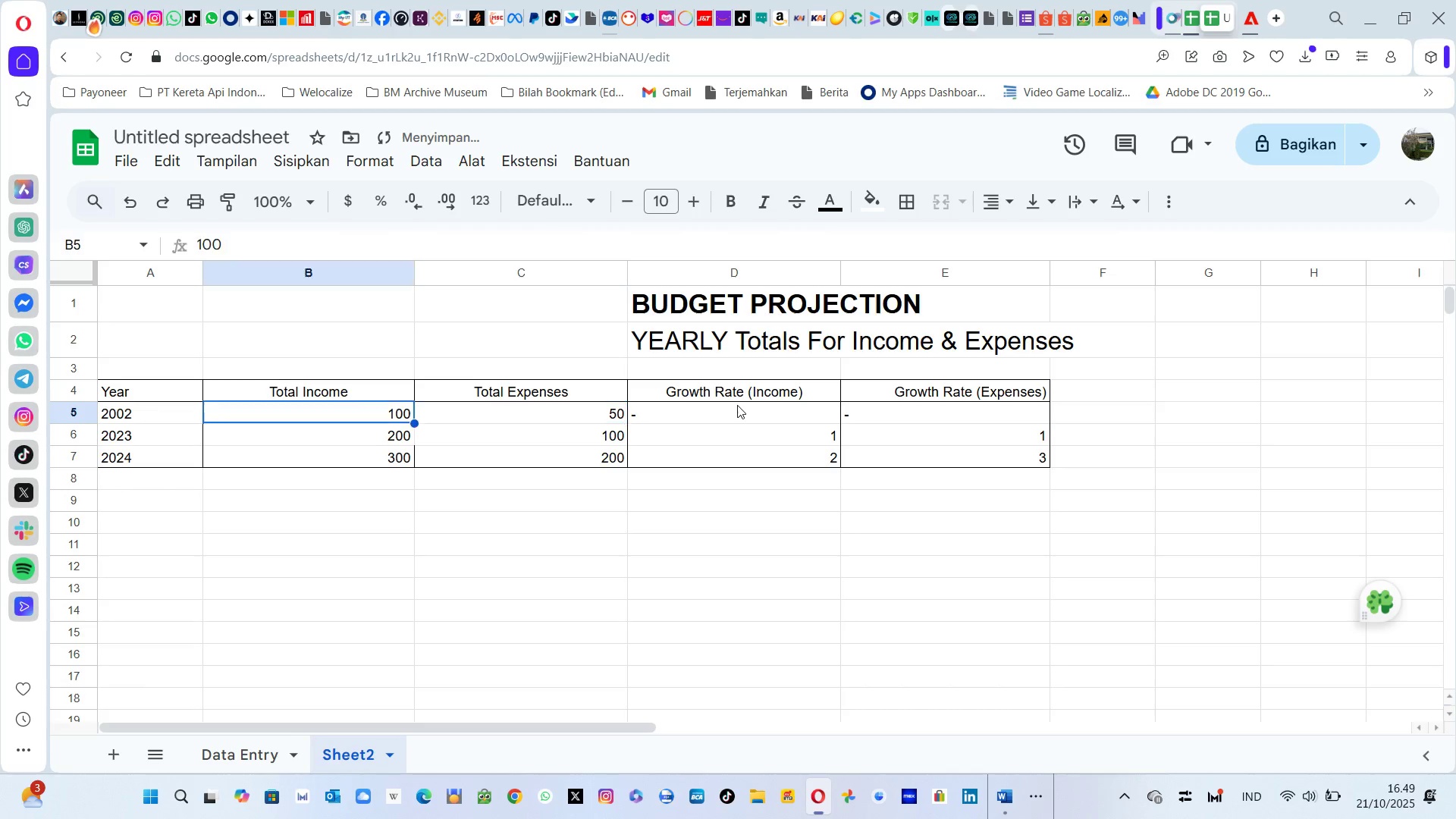 
key(ArrowLeft)
 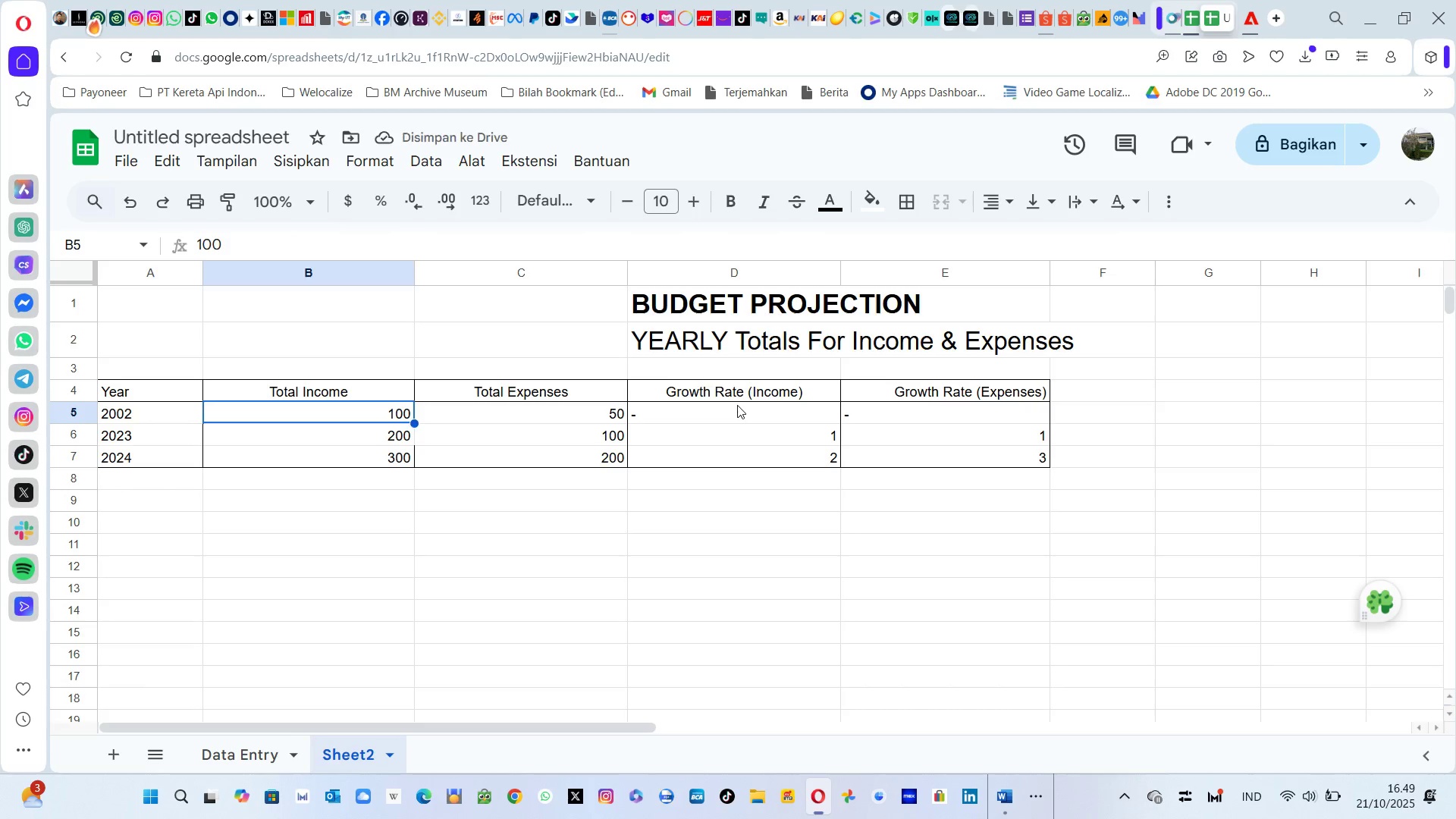 
key(ArrowLeft)
 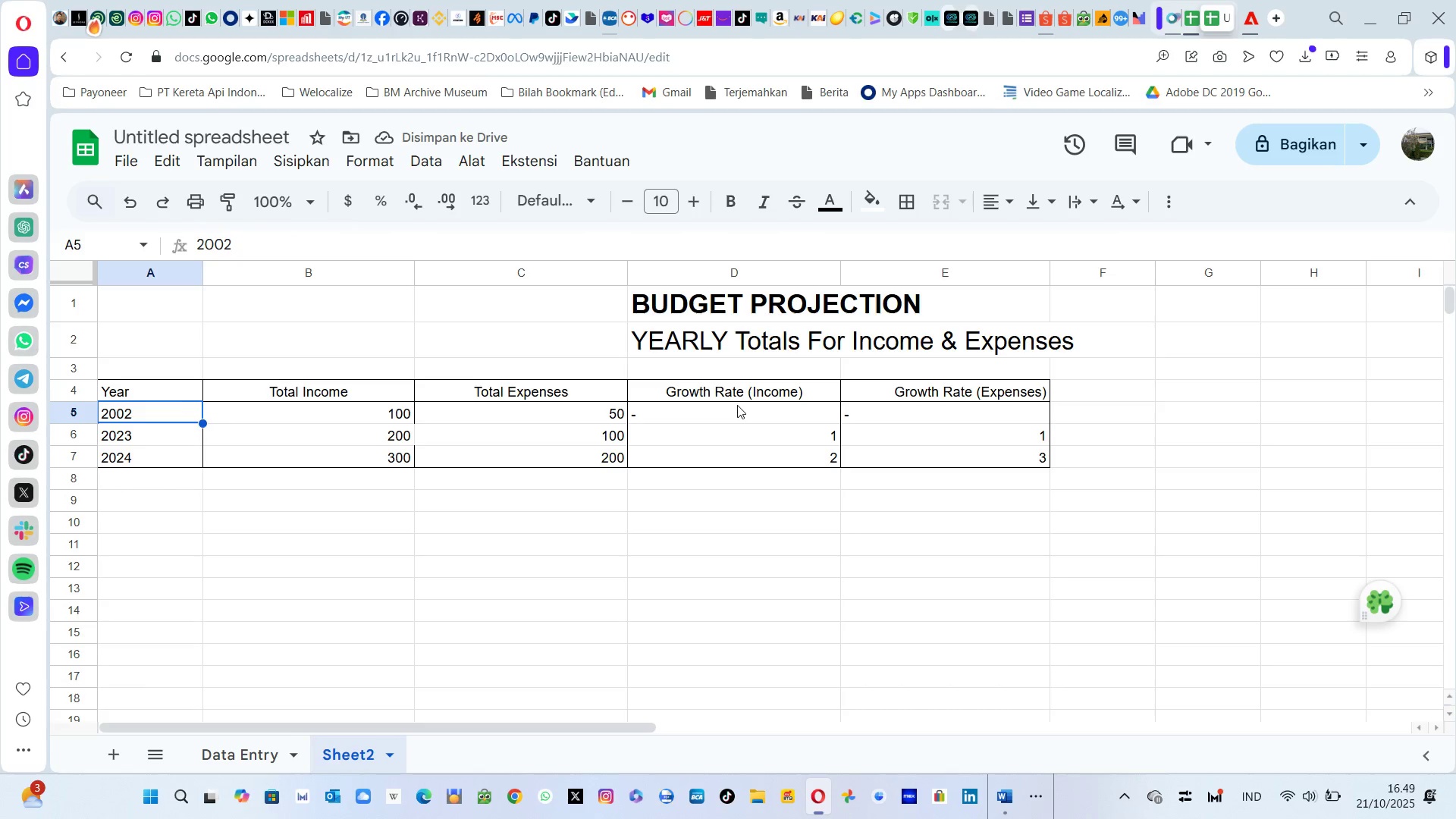 
key(ArrowRight)
 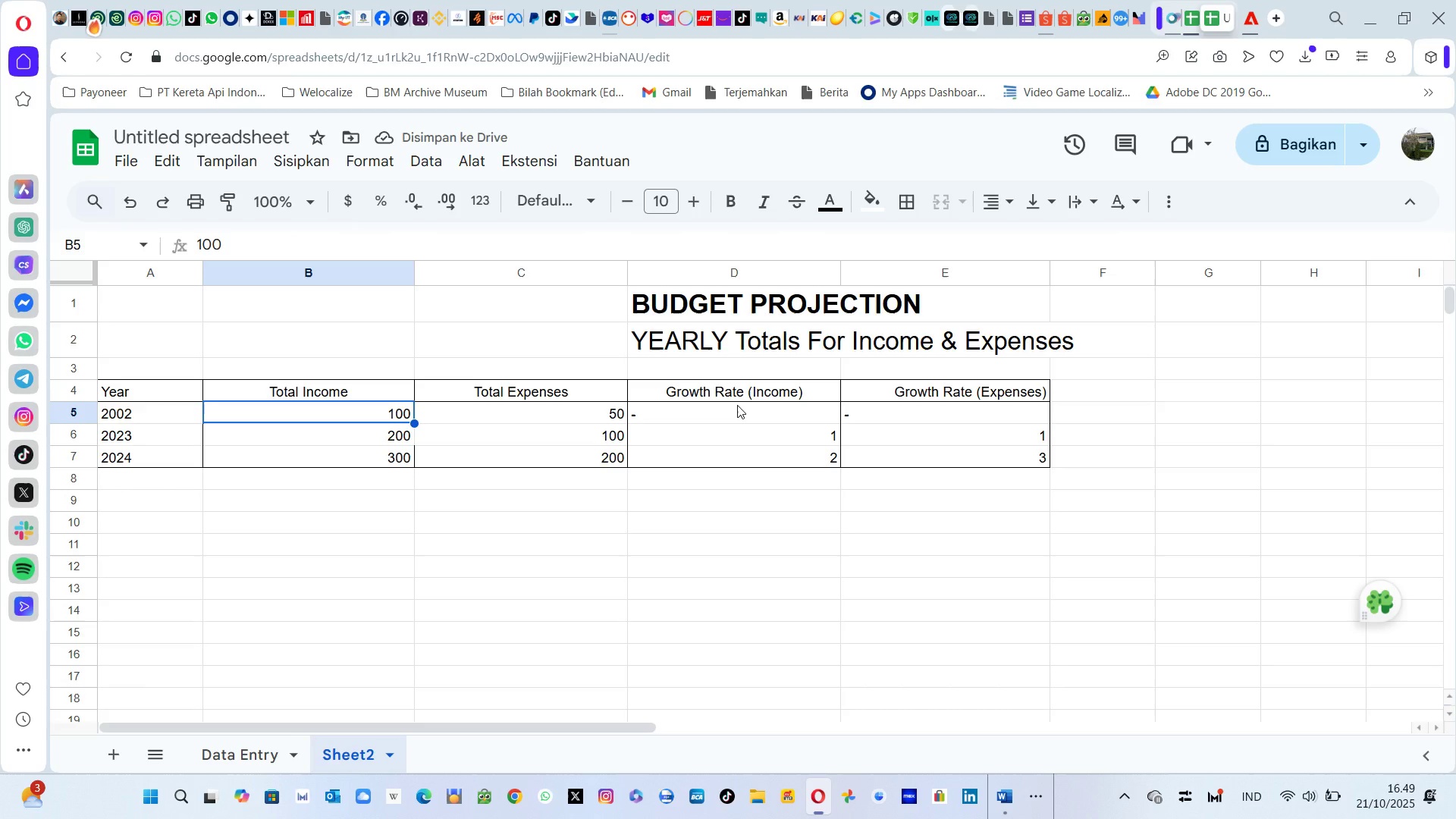 
key(Shift+ArrowRight)